 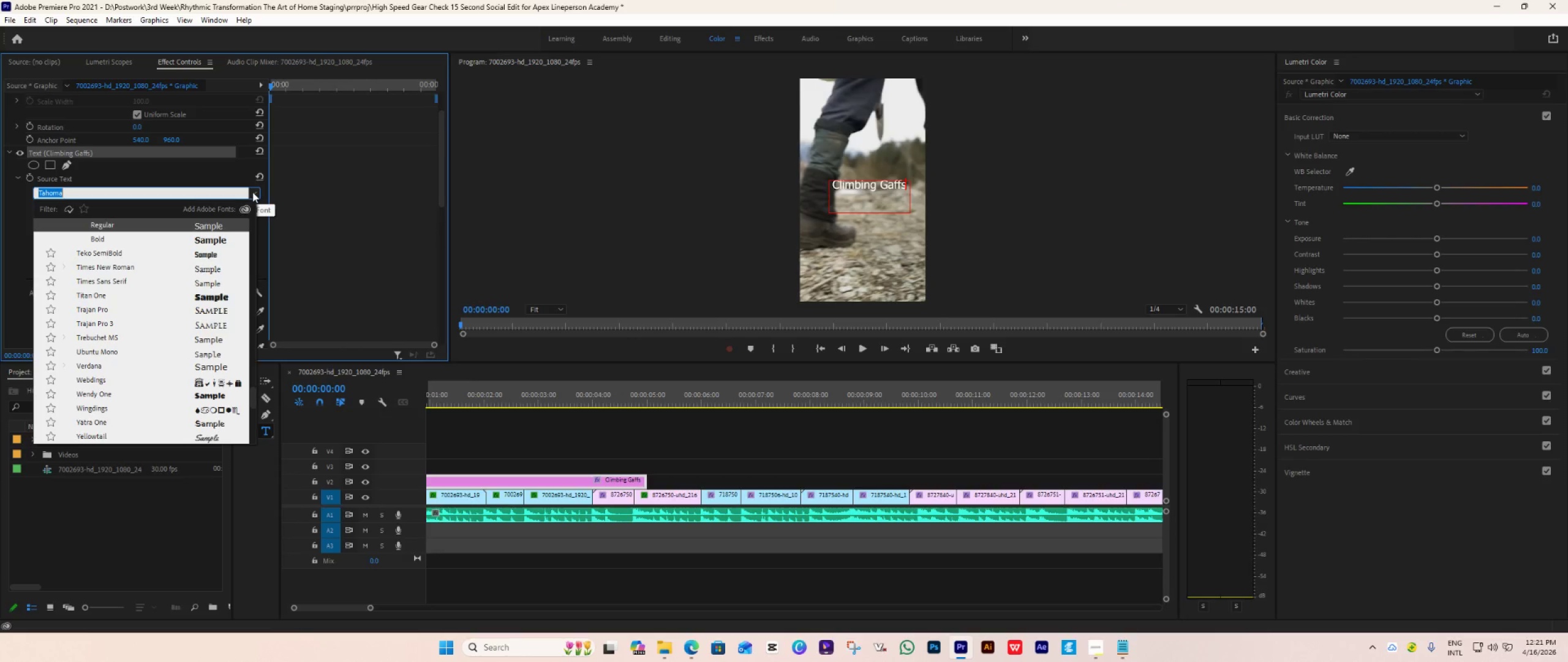 
type(mon)
 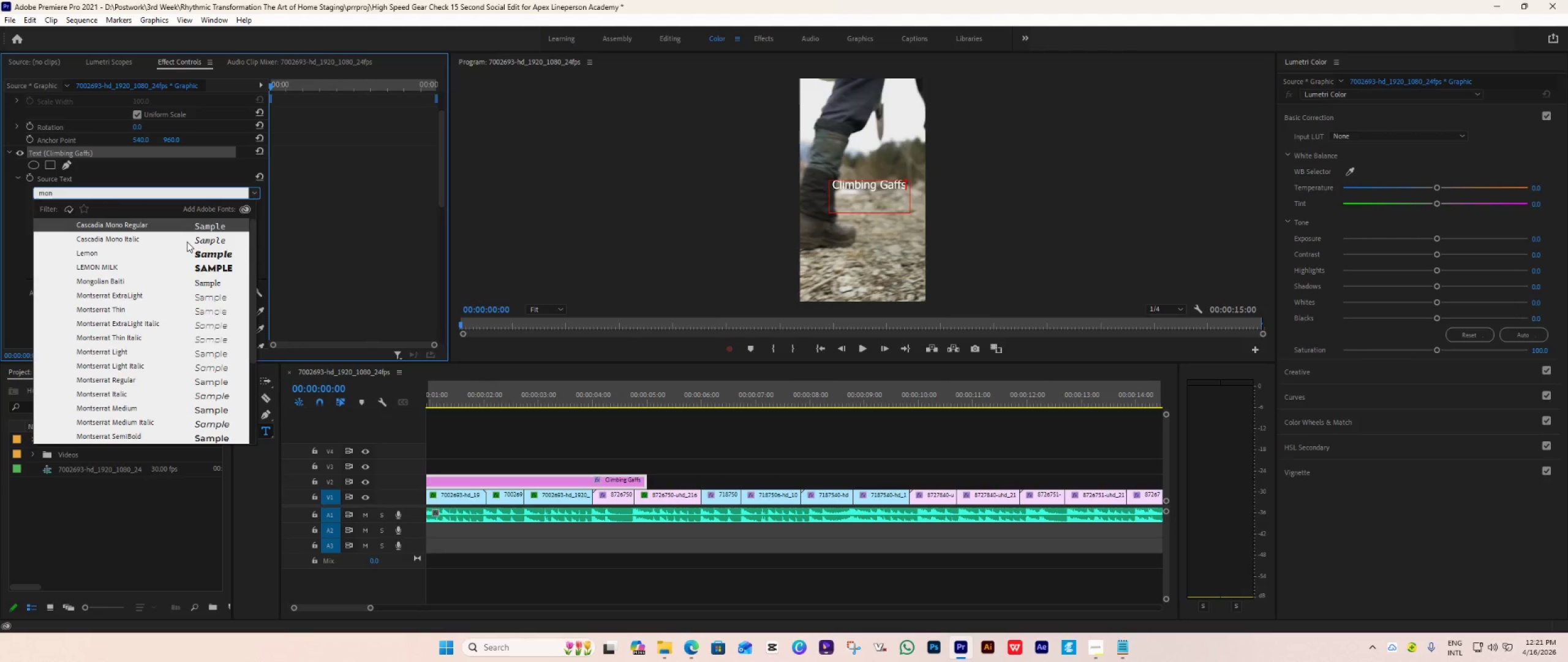 
wait(5.25)
 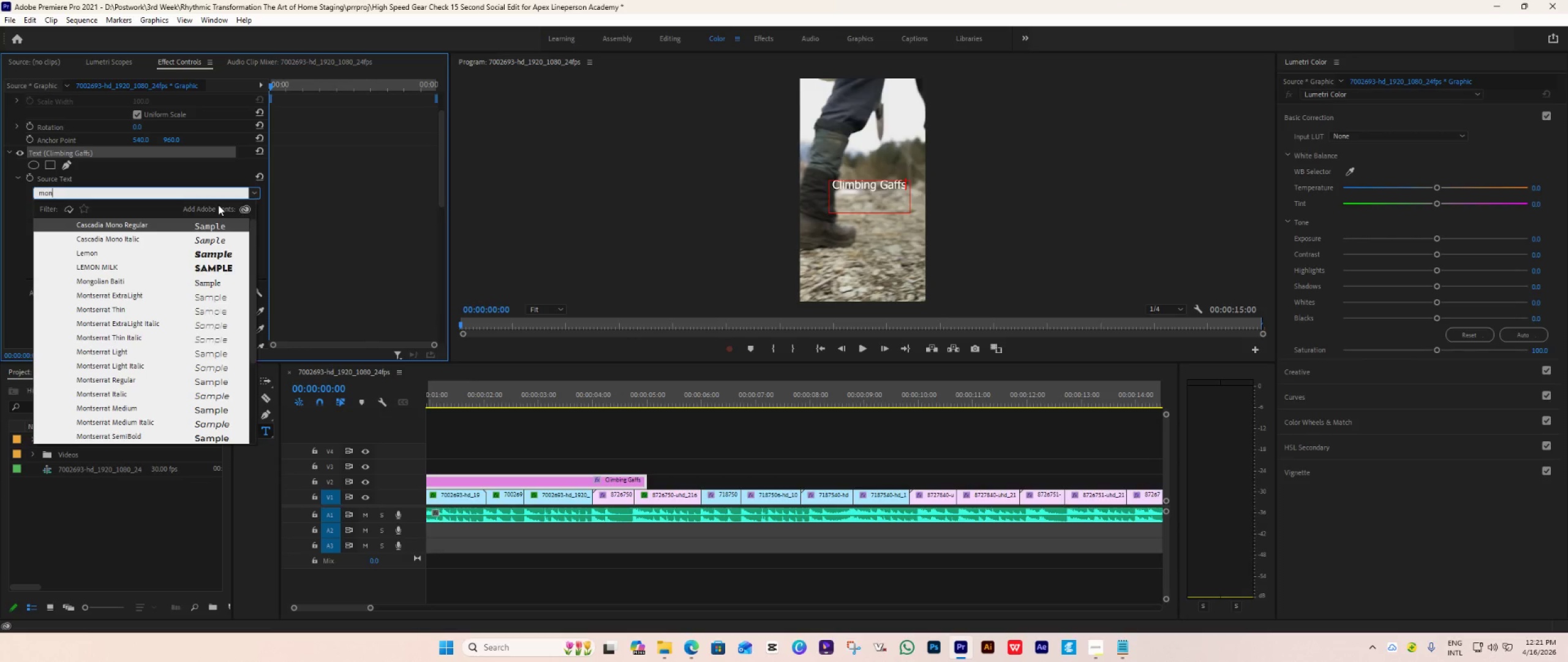 
scroll: coordinate [132, 330], scroll_direction: down, amount: 1.0
 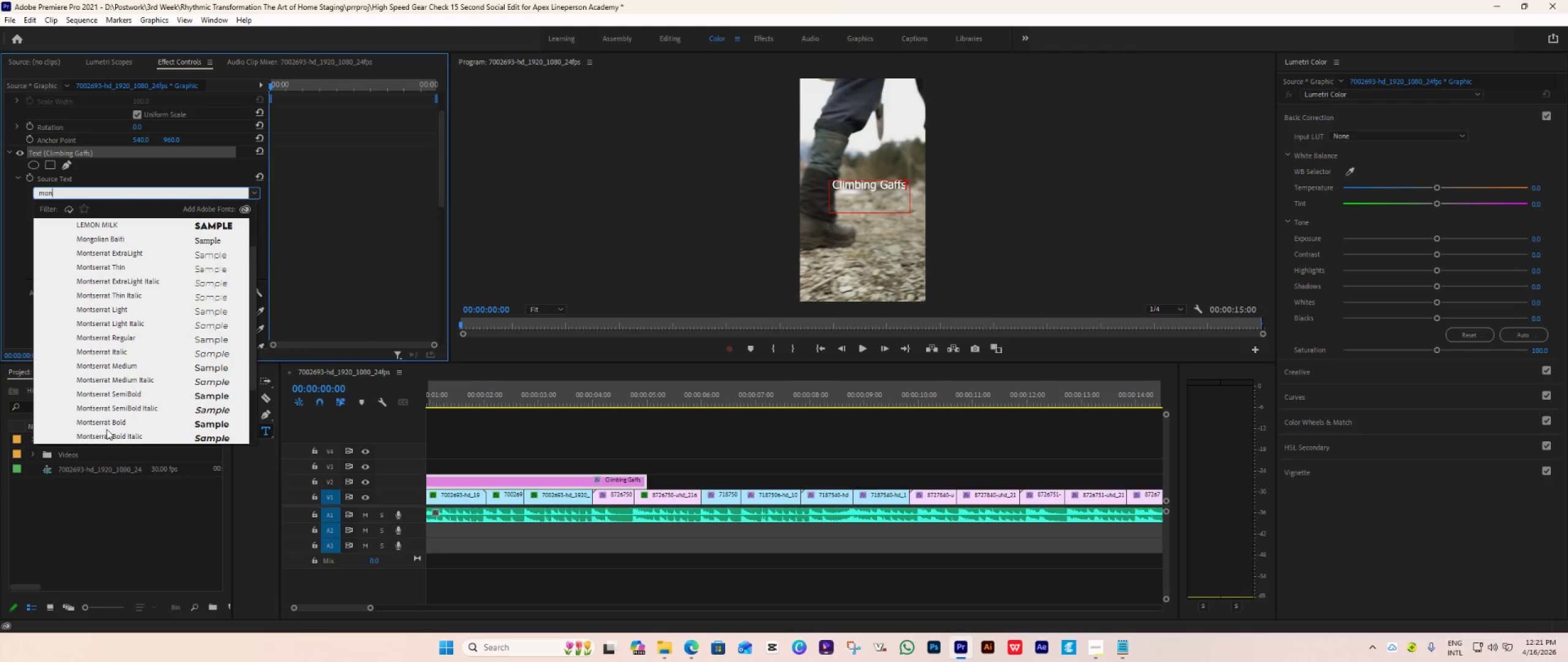 
left_click([109, 423])
 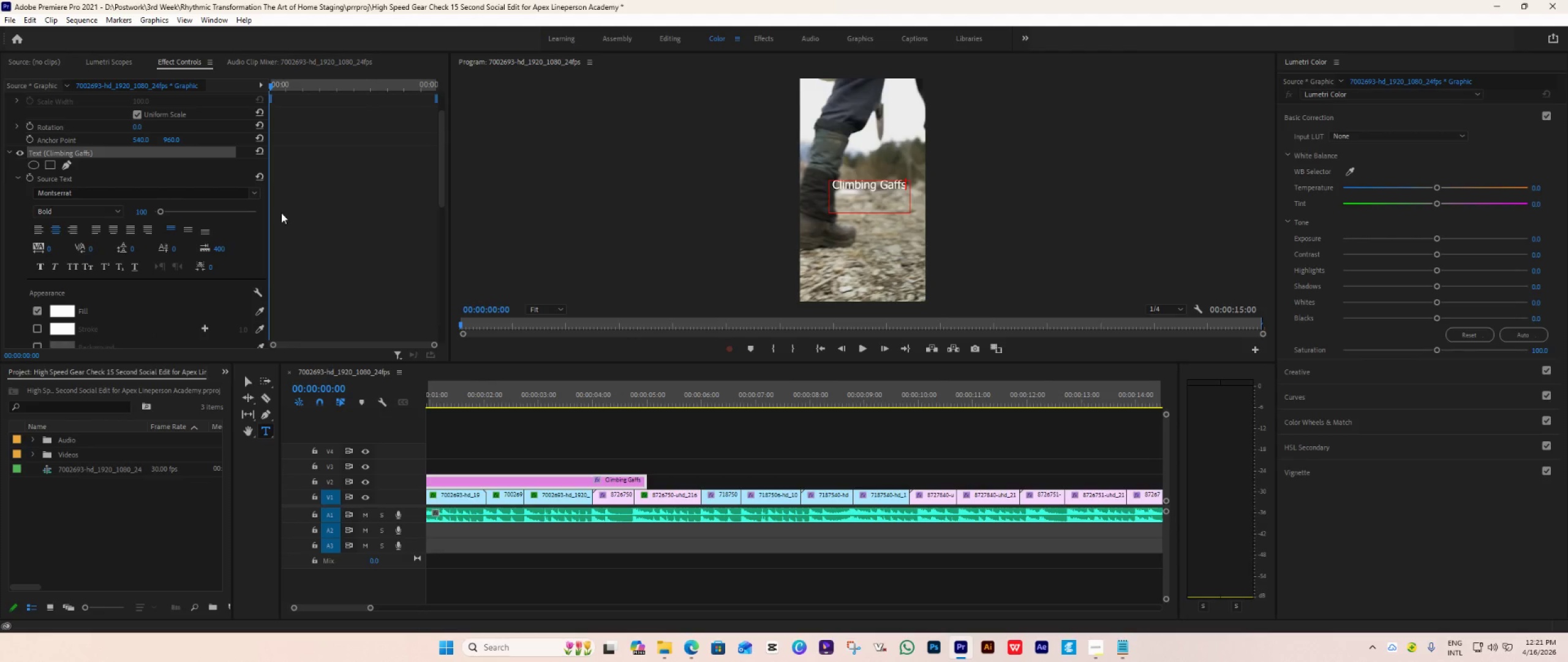 
wait(5.86)
 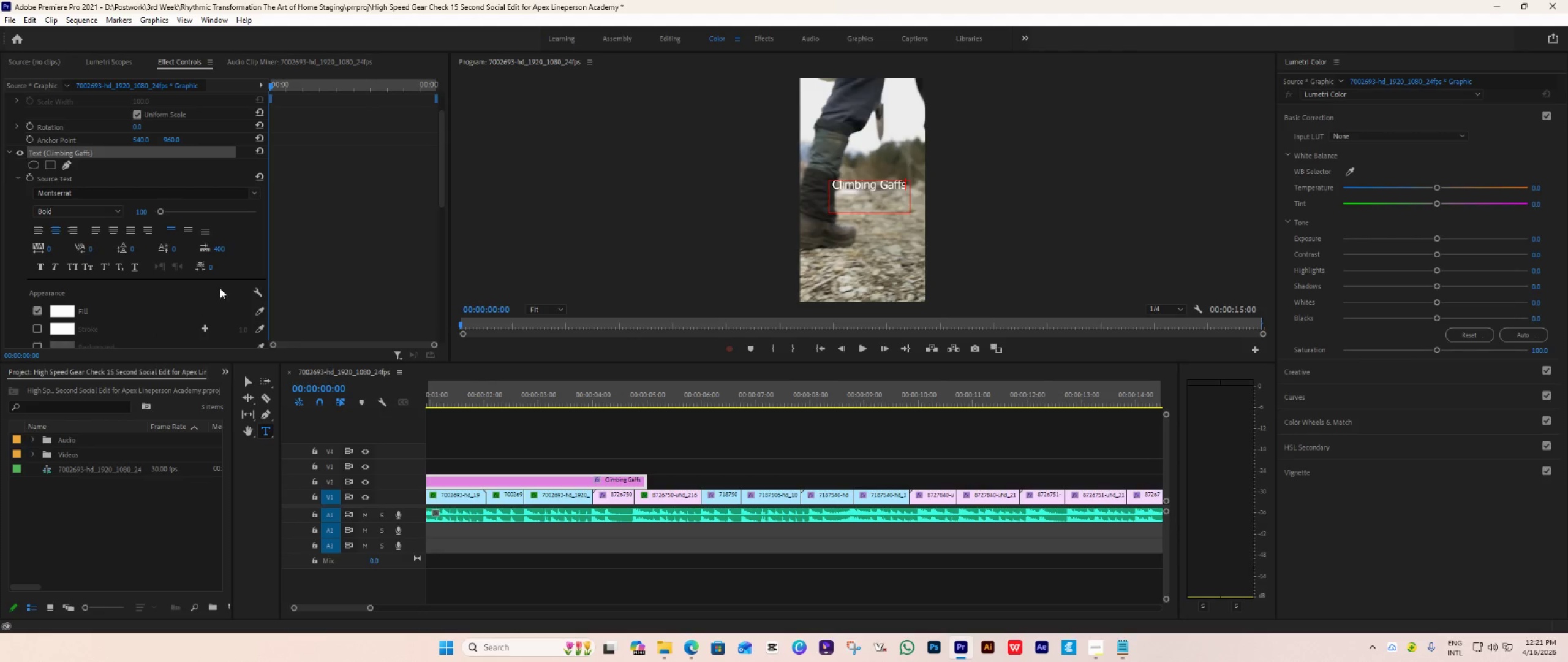 
left_click([248, 379])
 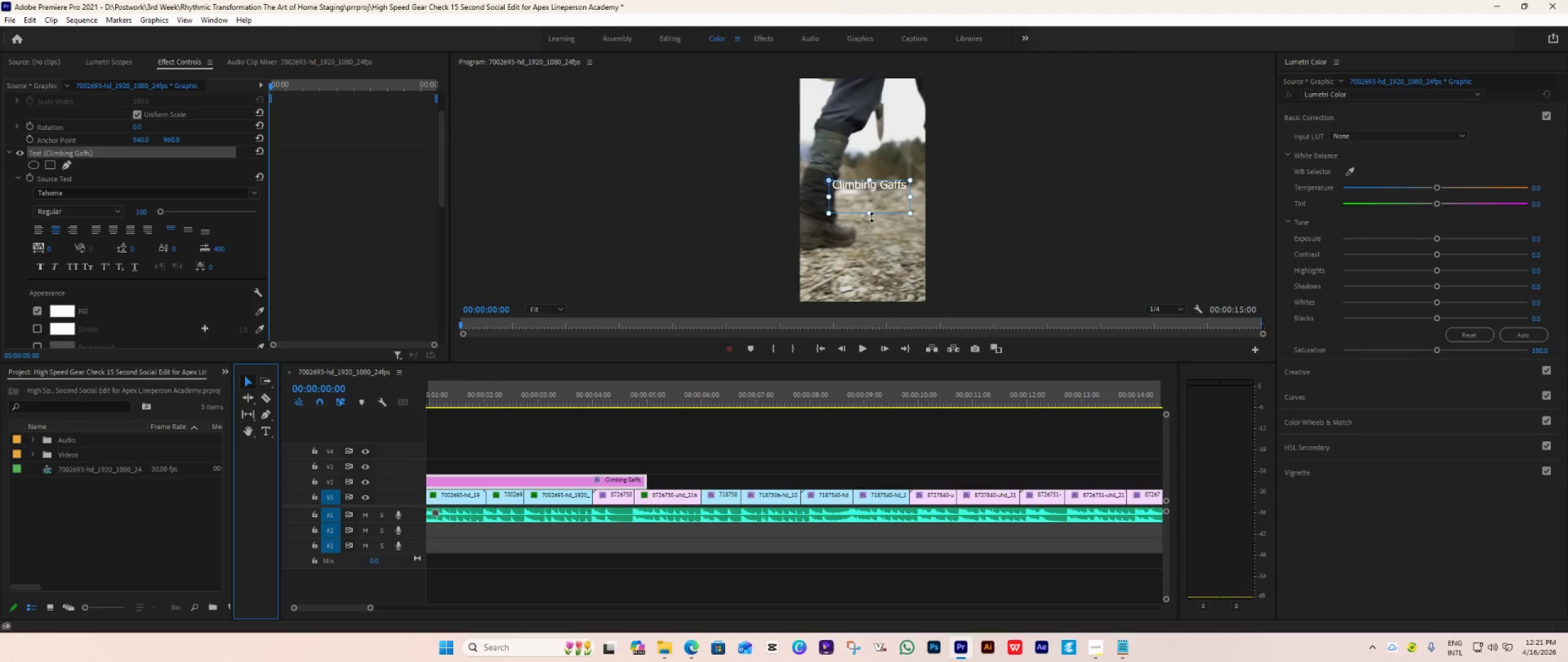 
left_click_drag(start_coordinate=[873, 215], to_coordinate=[873, 194])
 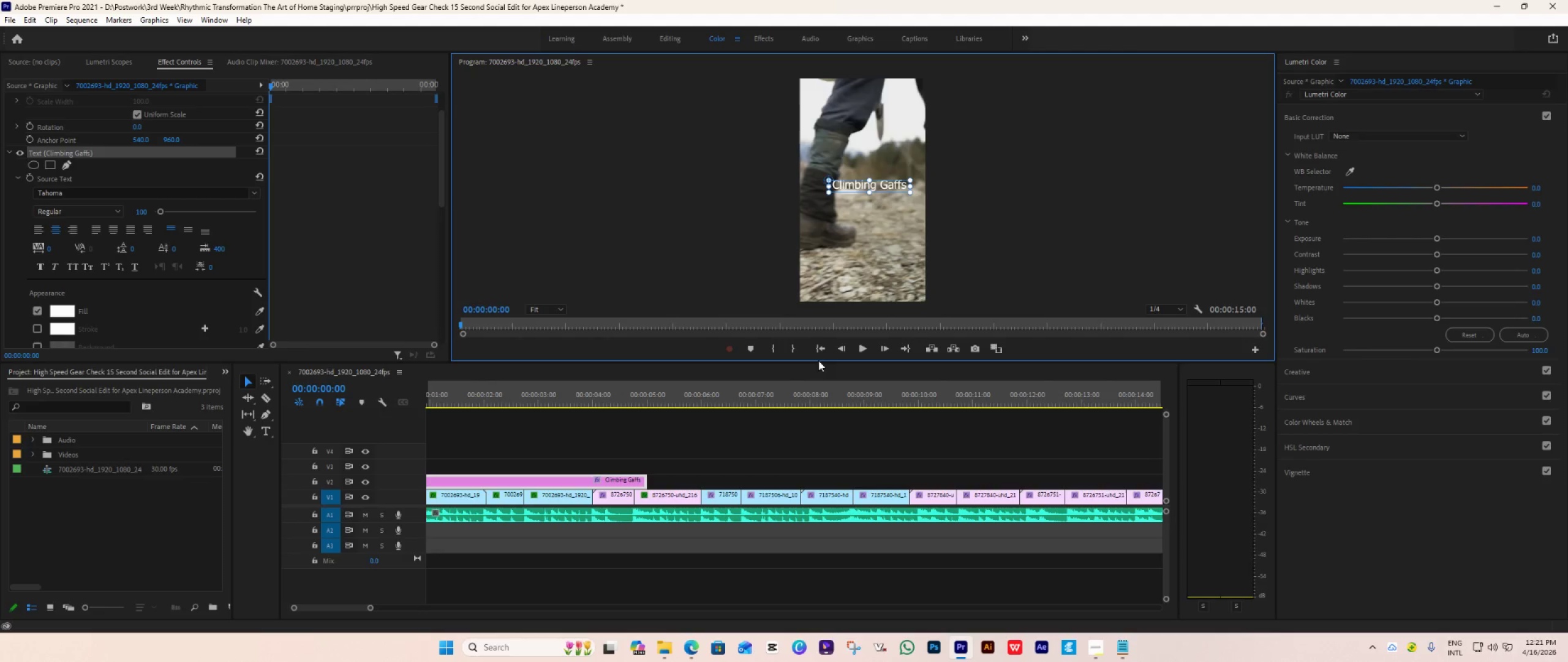 
left_click_drag(start_coordinate=[824, 363], to_coordinate=[791, 529])
 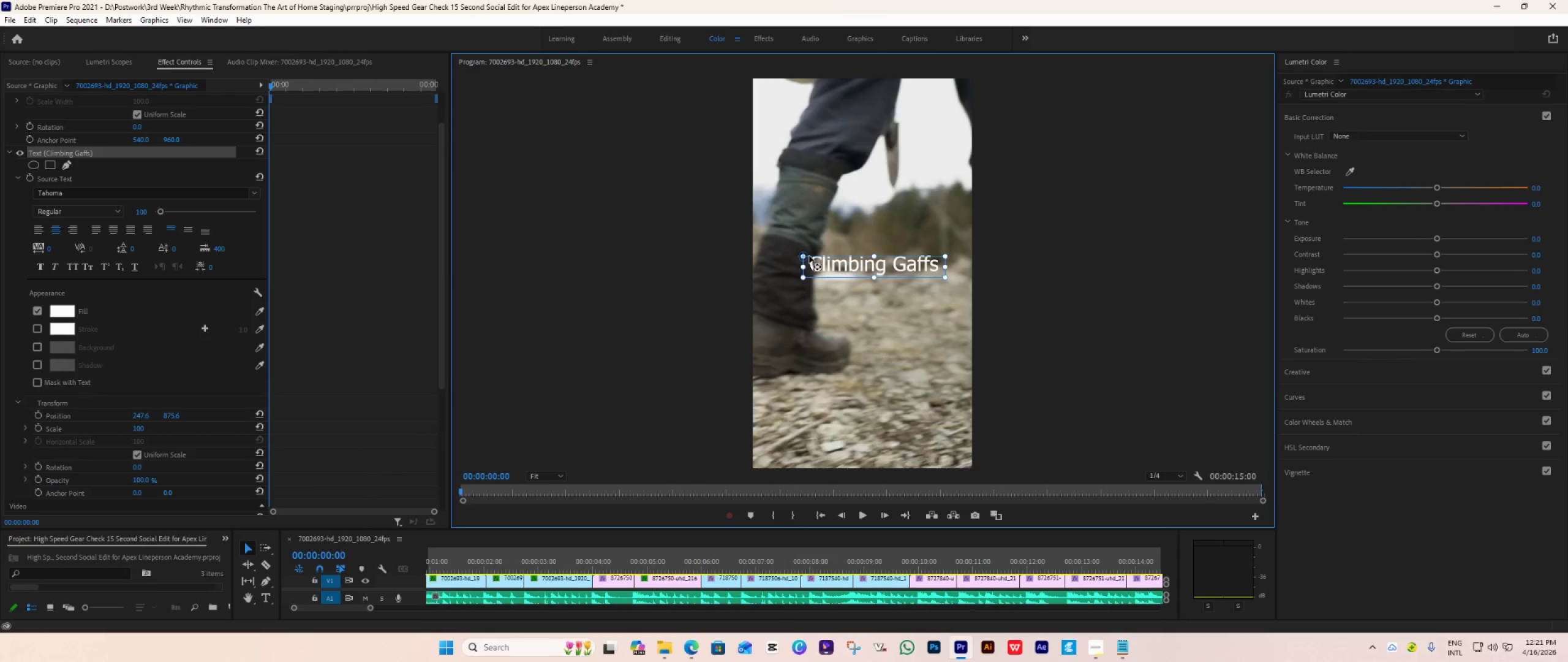 
left_click_drag(start_coordinate=[806, 259], to_coordinate=[877, 268])
 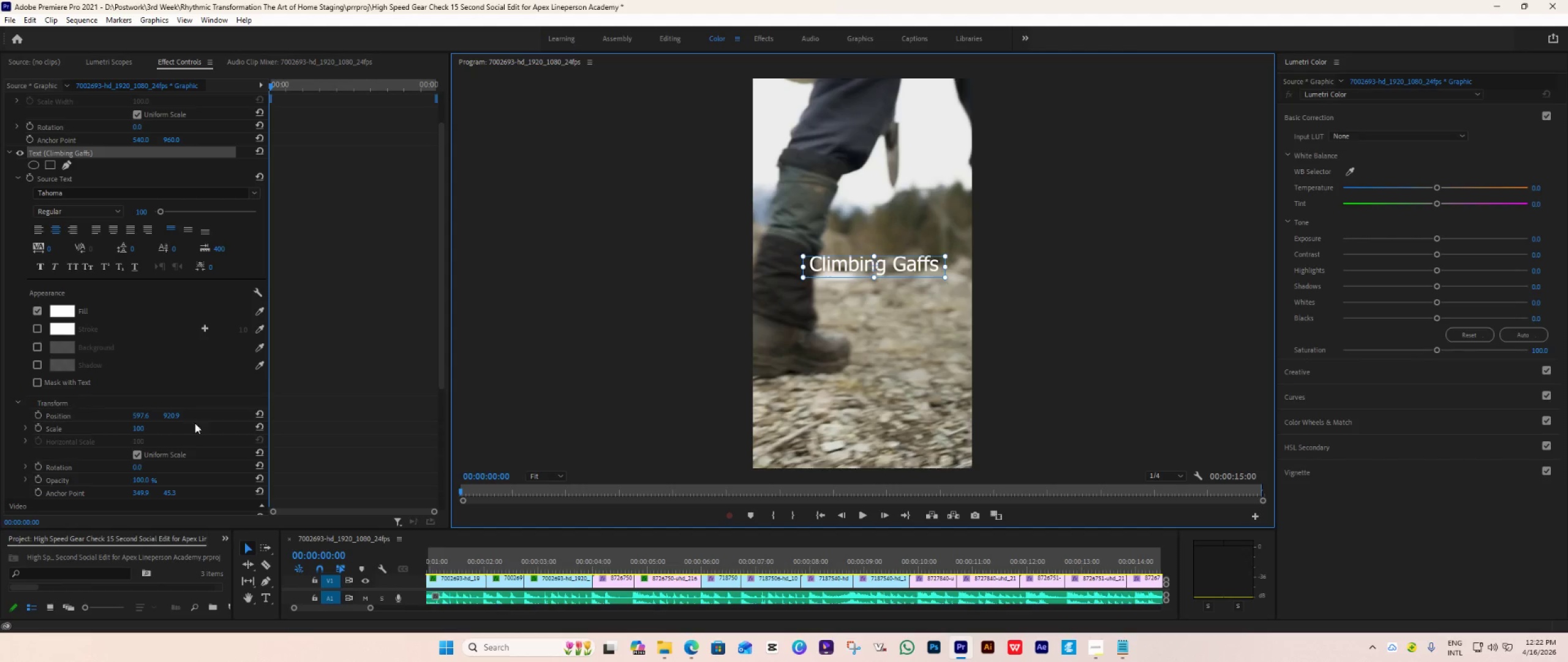 
left_click([262, 417])
 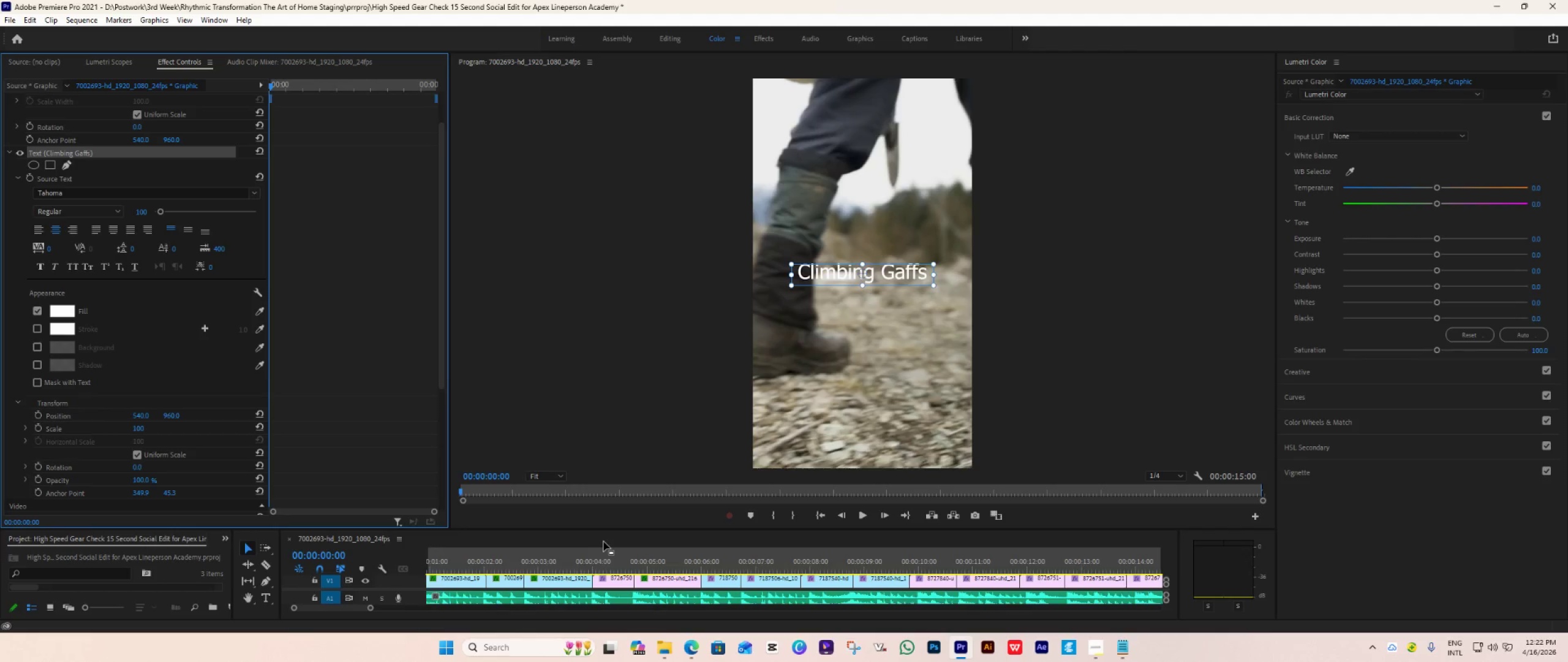 
left_click([612, 538])
 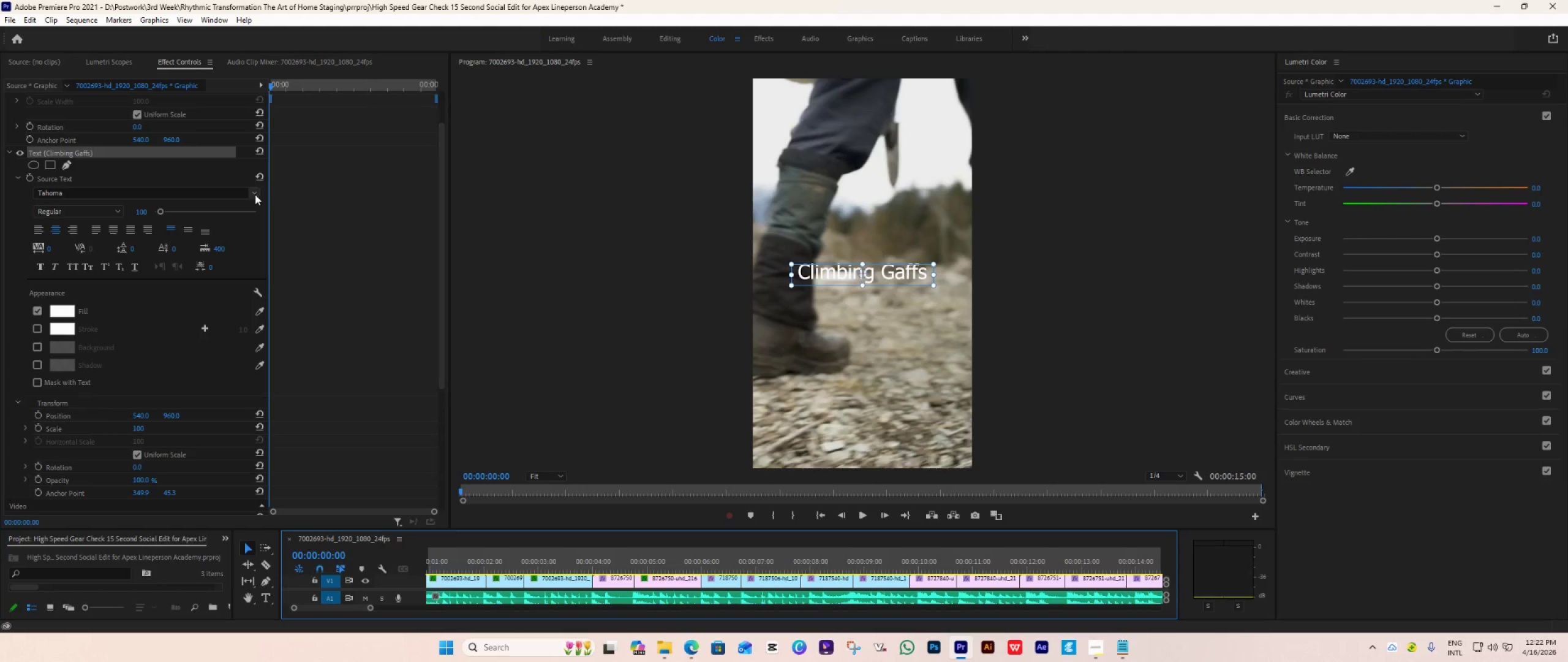 
left_click([255, 194])
 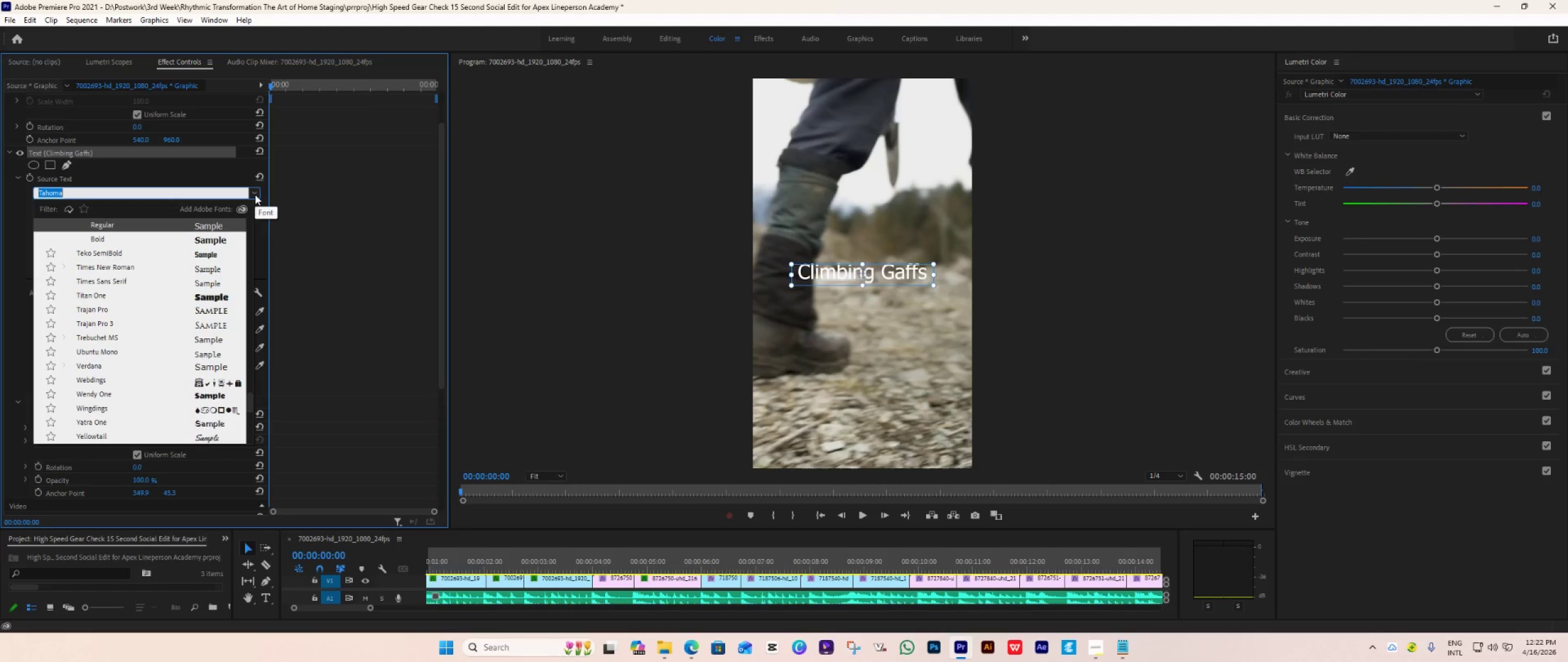 
type(mons)
key(Backspace)
 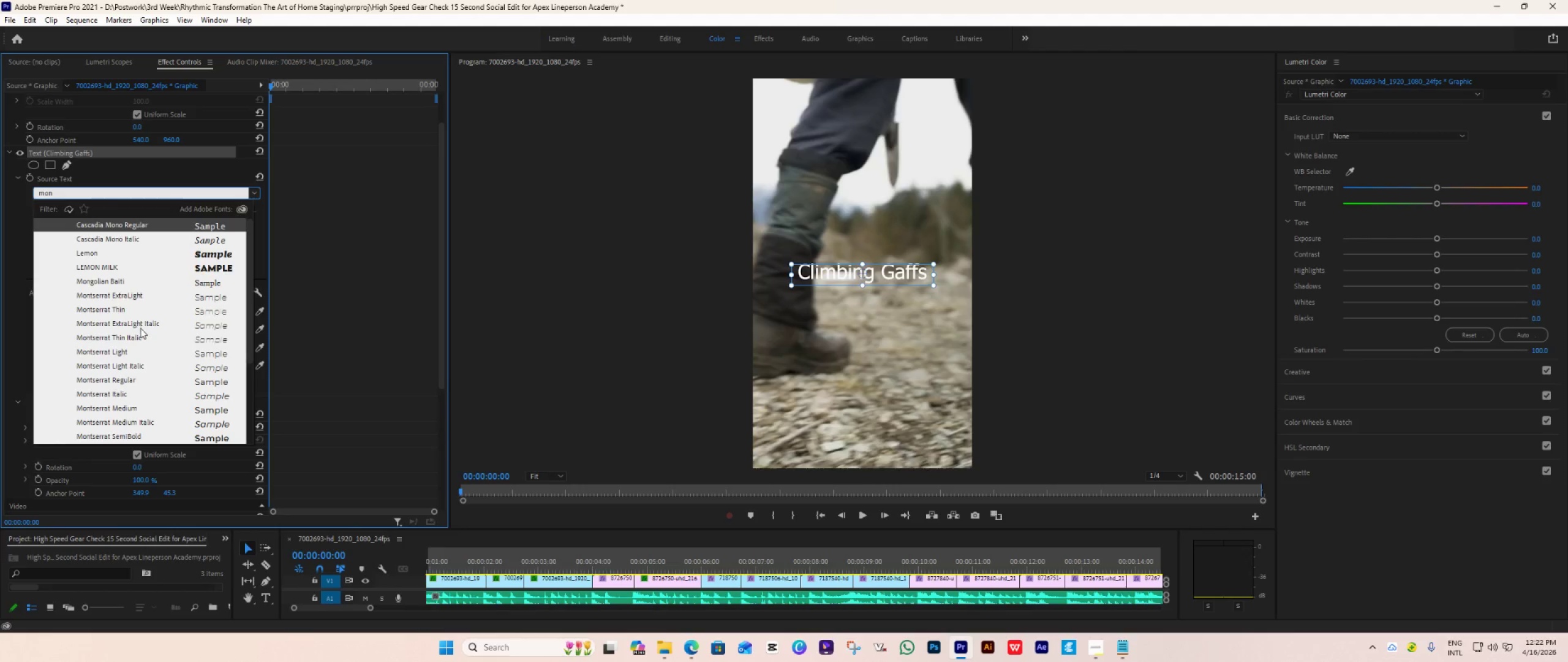 
scroll: coordinate [141, 332], scroll_direction: down, amount: 1.0
 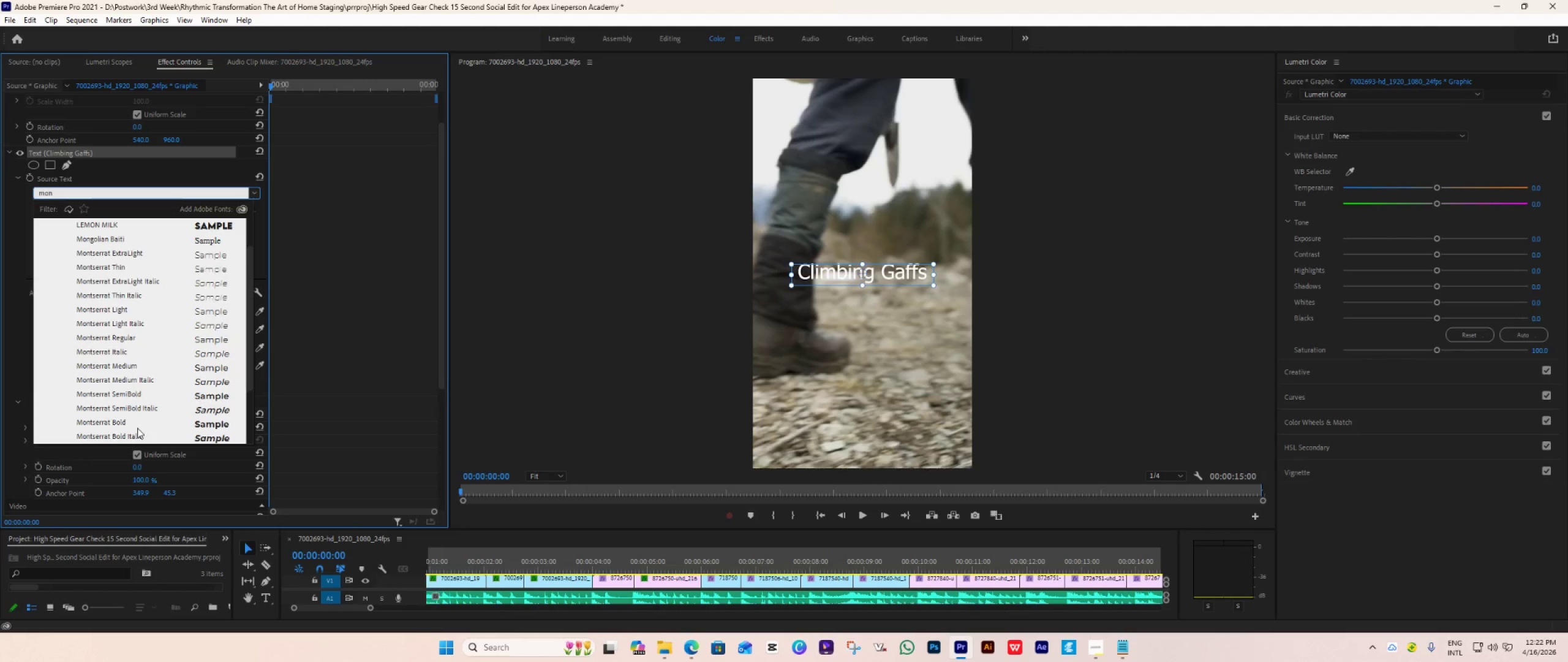 
left_click([110, 423])
 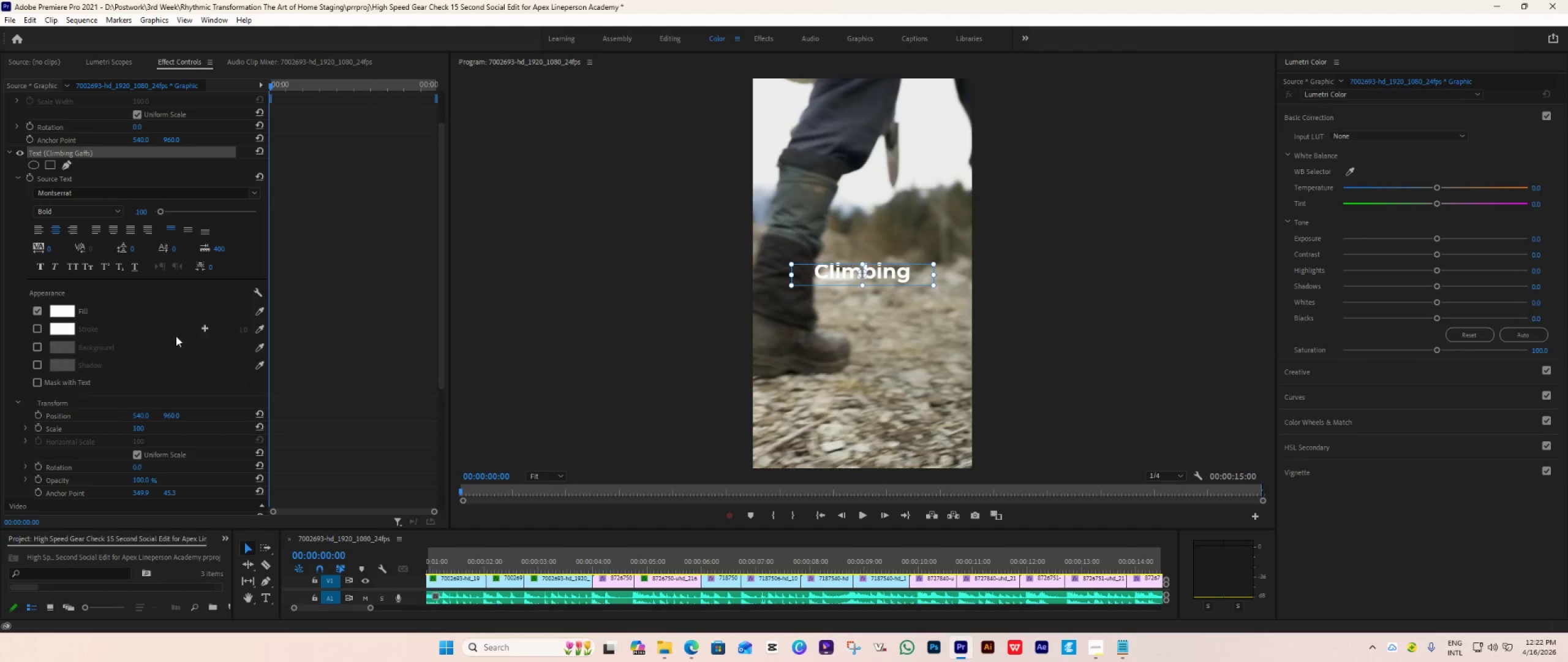 
left_click([143, 207])
 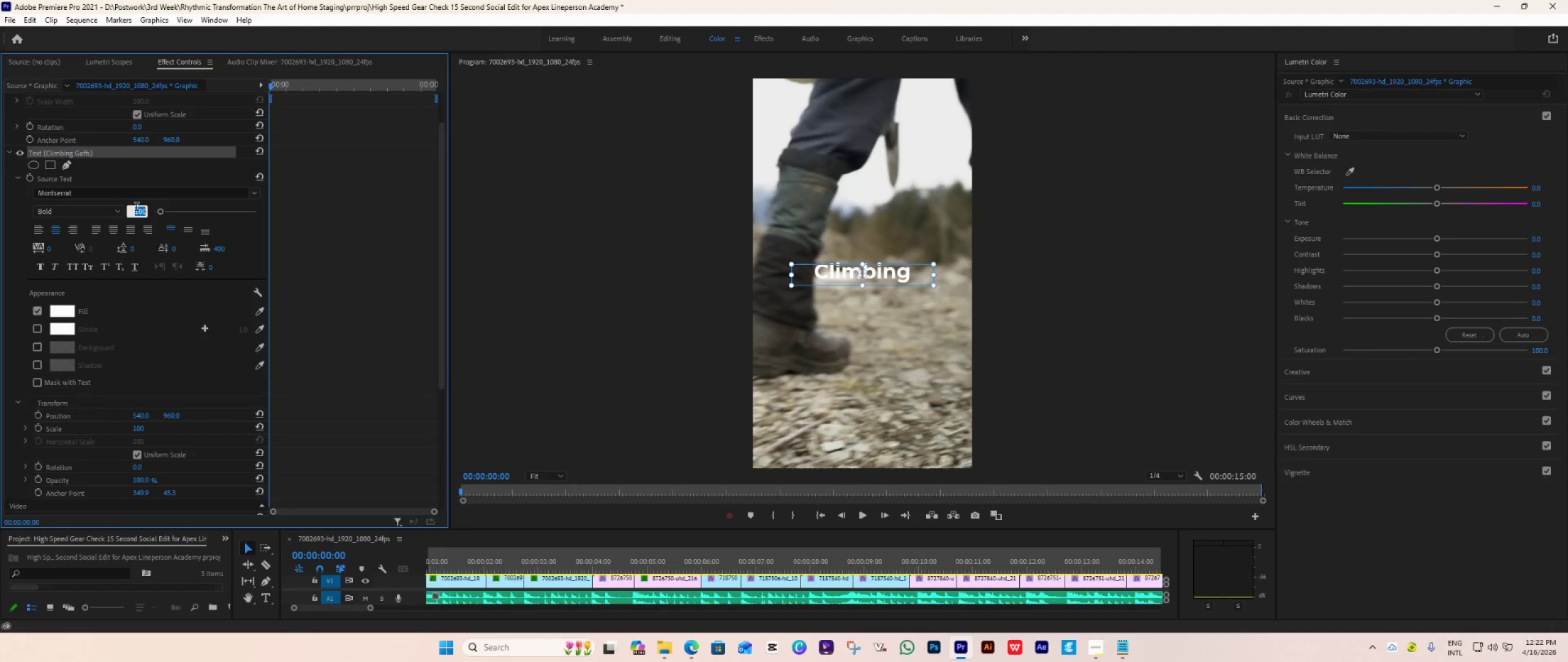 
type(80)
 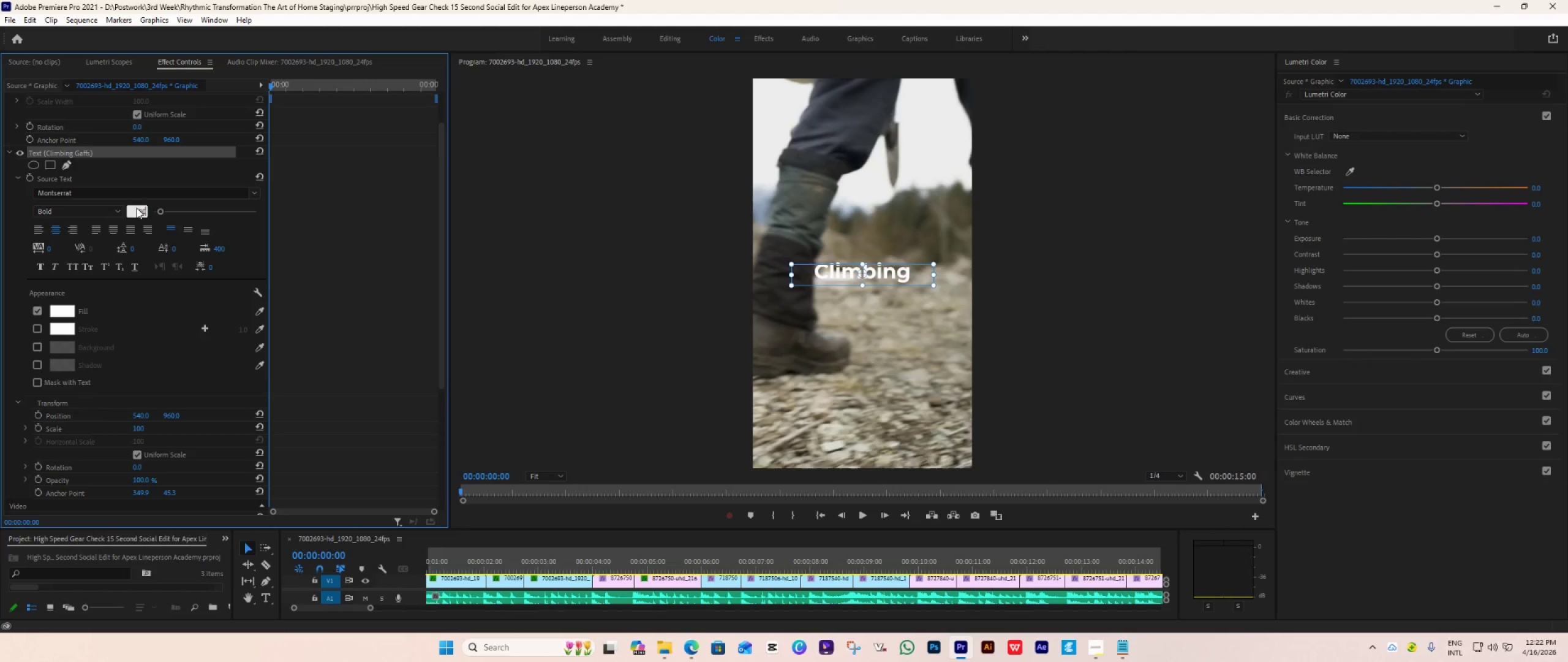 
key(Enter)
 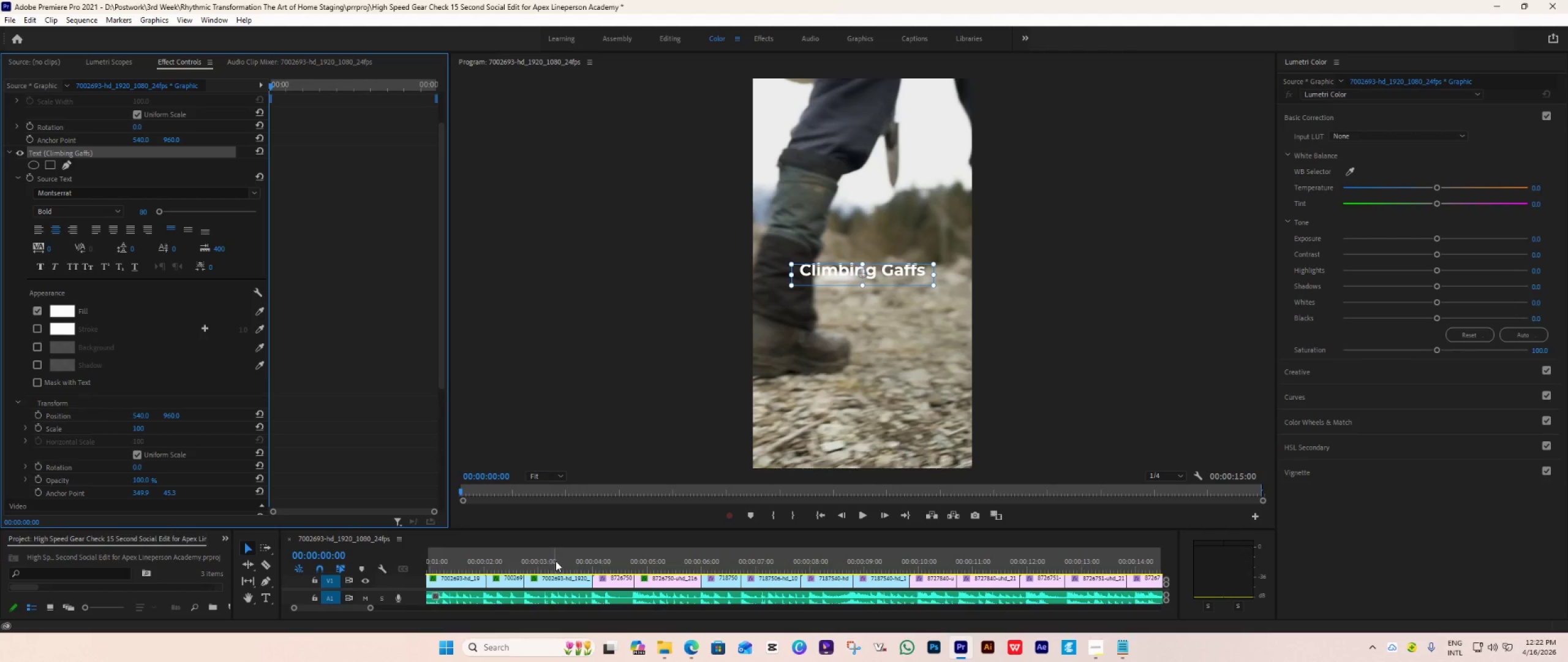 
left_click([592, 542])
 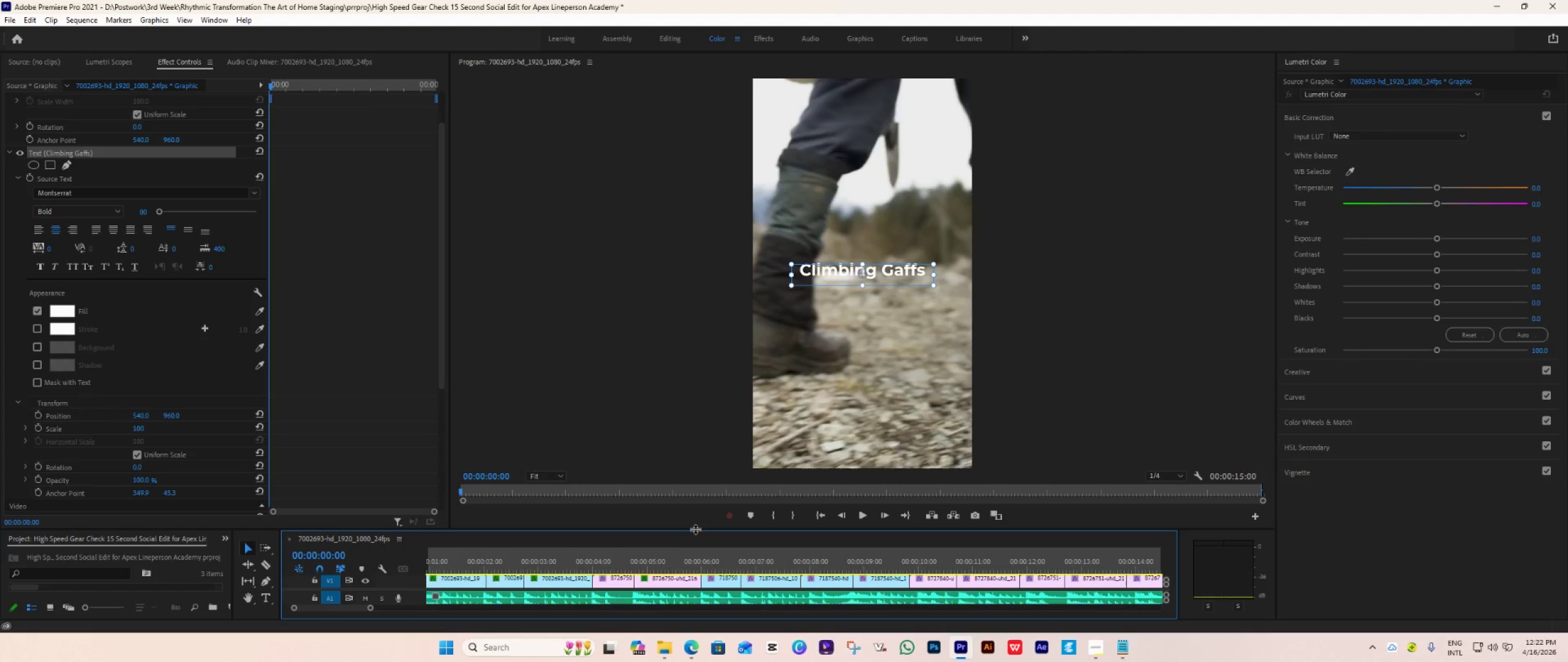 
left_click_drag(start_coordinate=[704, 528], to_coordinate=[714, 371])
 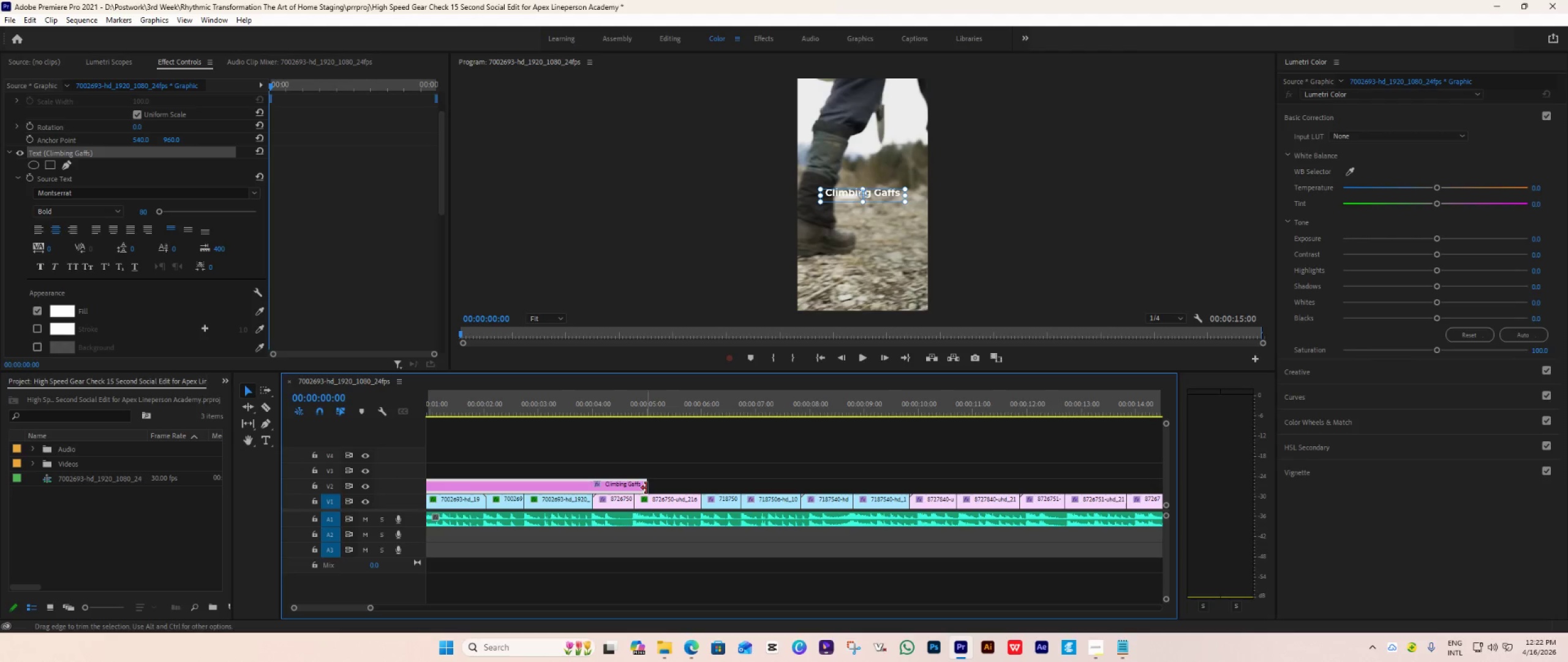 
left_click_drag(start_coordinate=[644, 486], to_coordinate=[592, 506])
 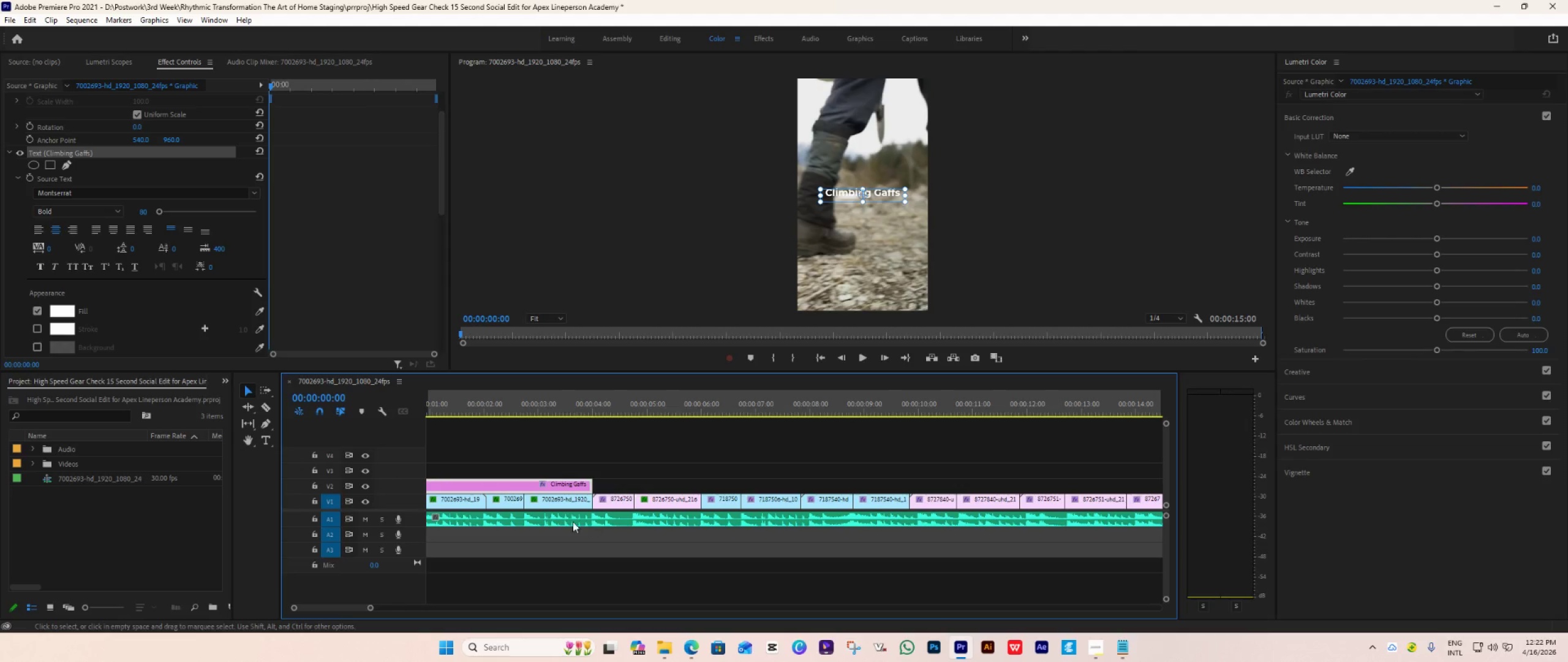 
scroll: coordinate [549, 516], scroll_direction: up, amount: 8.0
 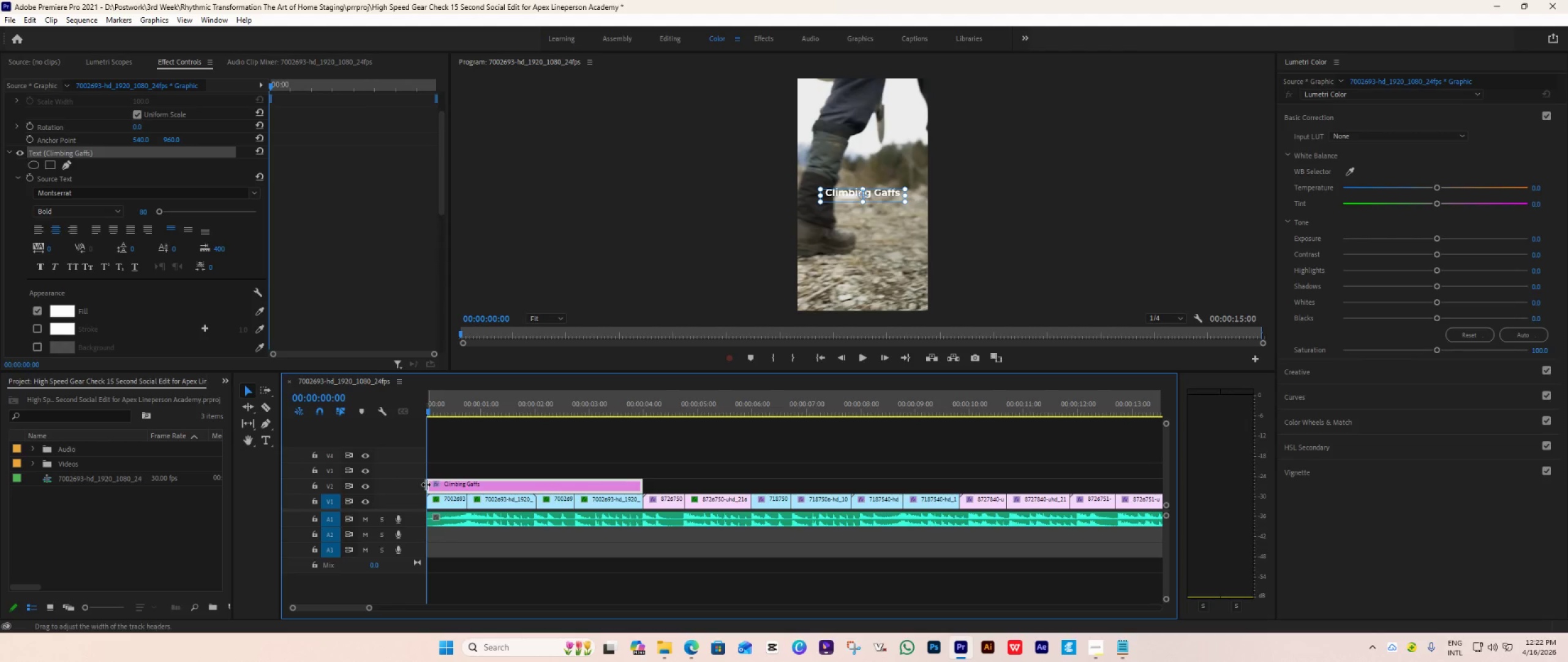 
left_click_drag(start_coordinate=[430, 485], to_coordinate=[543, 500])
 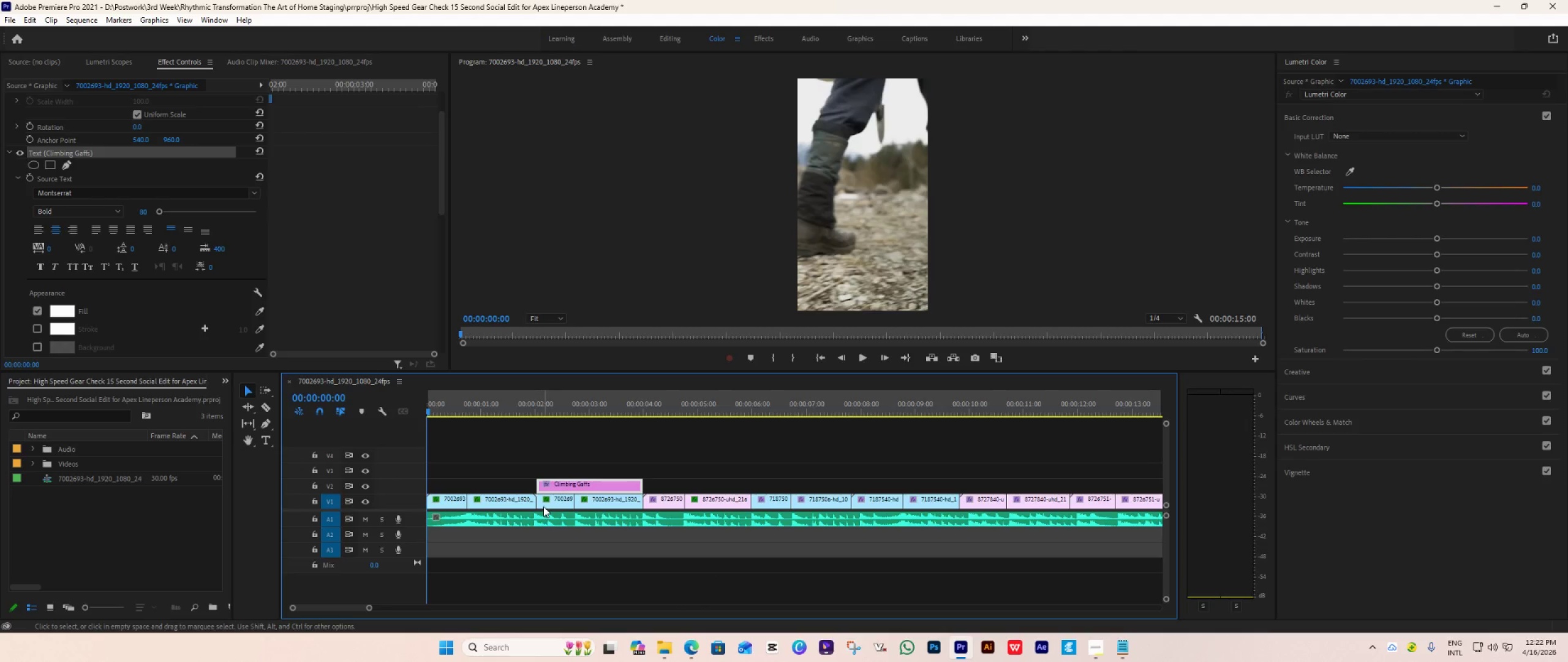 
left_click_drag(start_coordinate=[537, 504], to_coordinate=[533, 508])
 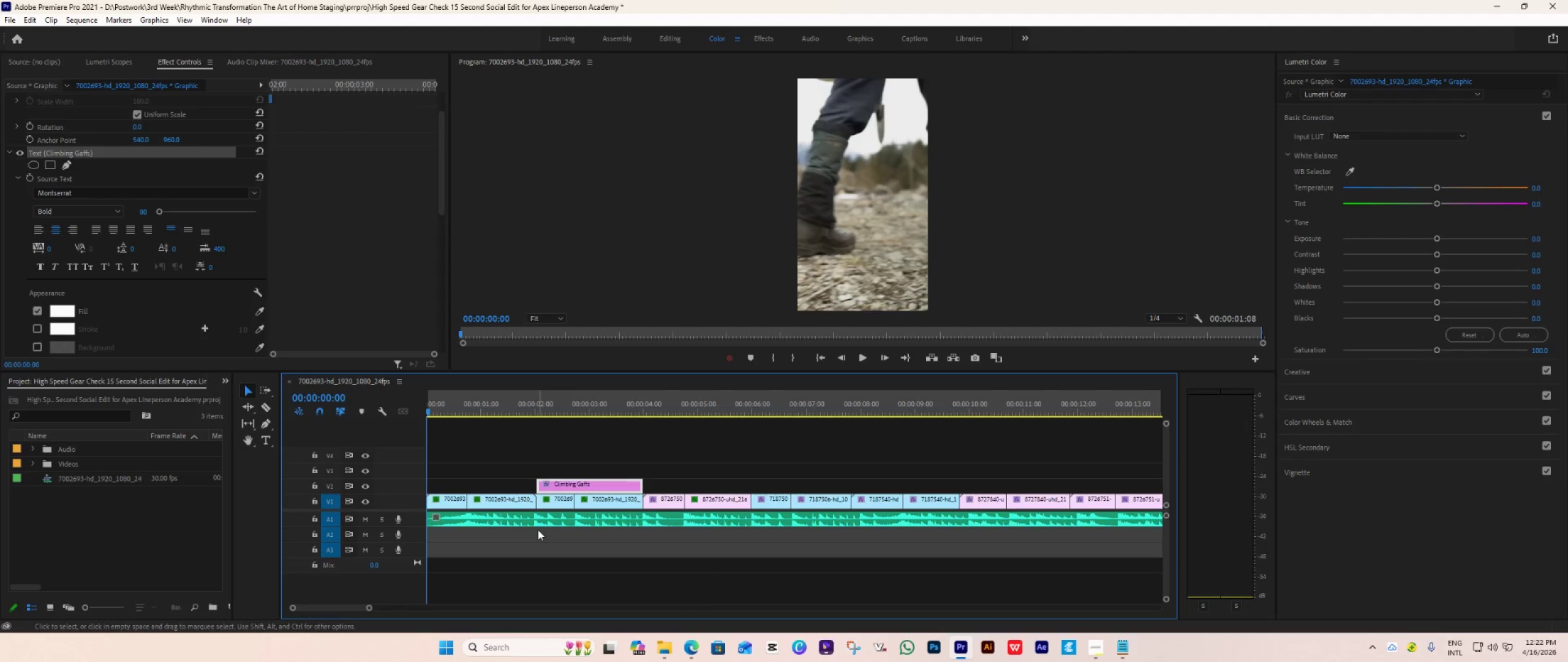 
hold_key(key=AltLeft, duration=1.03)
scroll: coordinate [538, 530], scroll_direction: up, amount: 22.0
 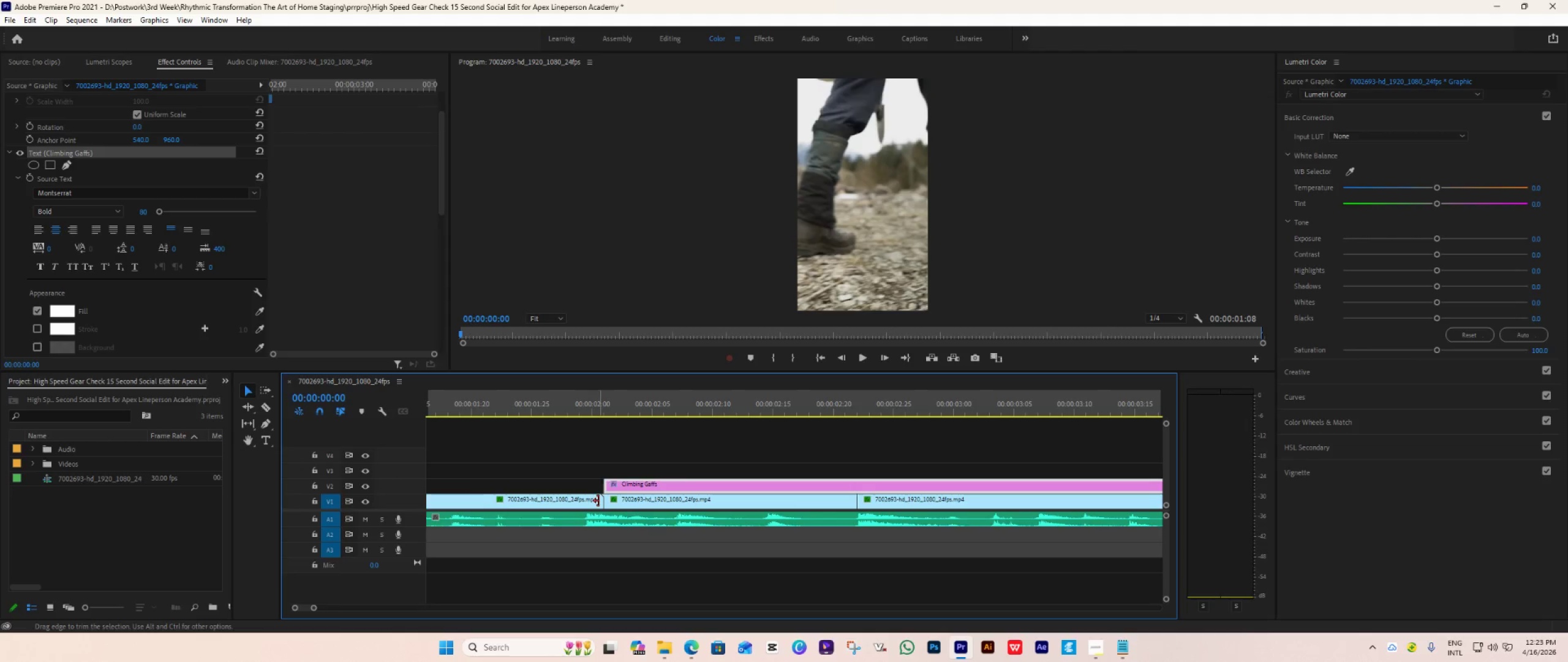 
left_click_drag(start_coordinate=[598, 501], to_coordinate=[590, 512])
 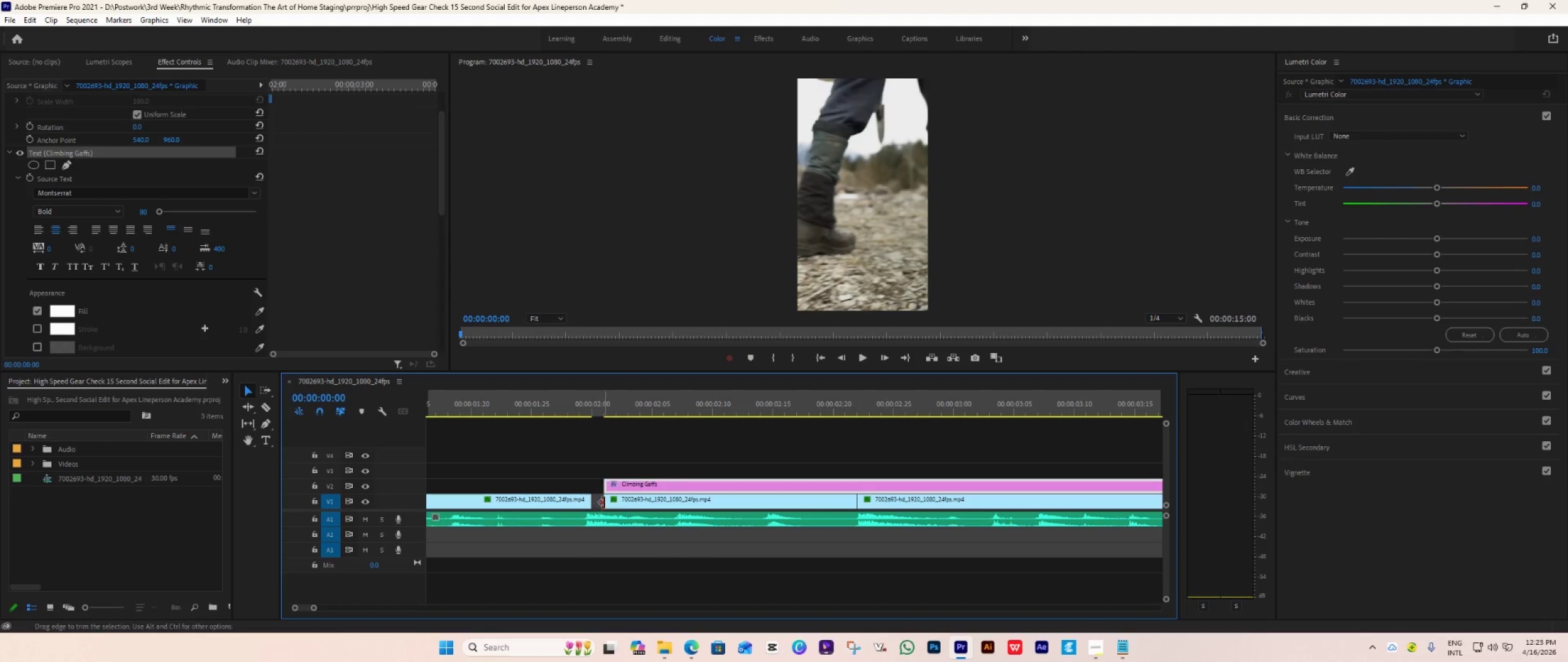 
left_click_drag(start_coordinate=[604, 503], to_coordinate=[597, 510])
 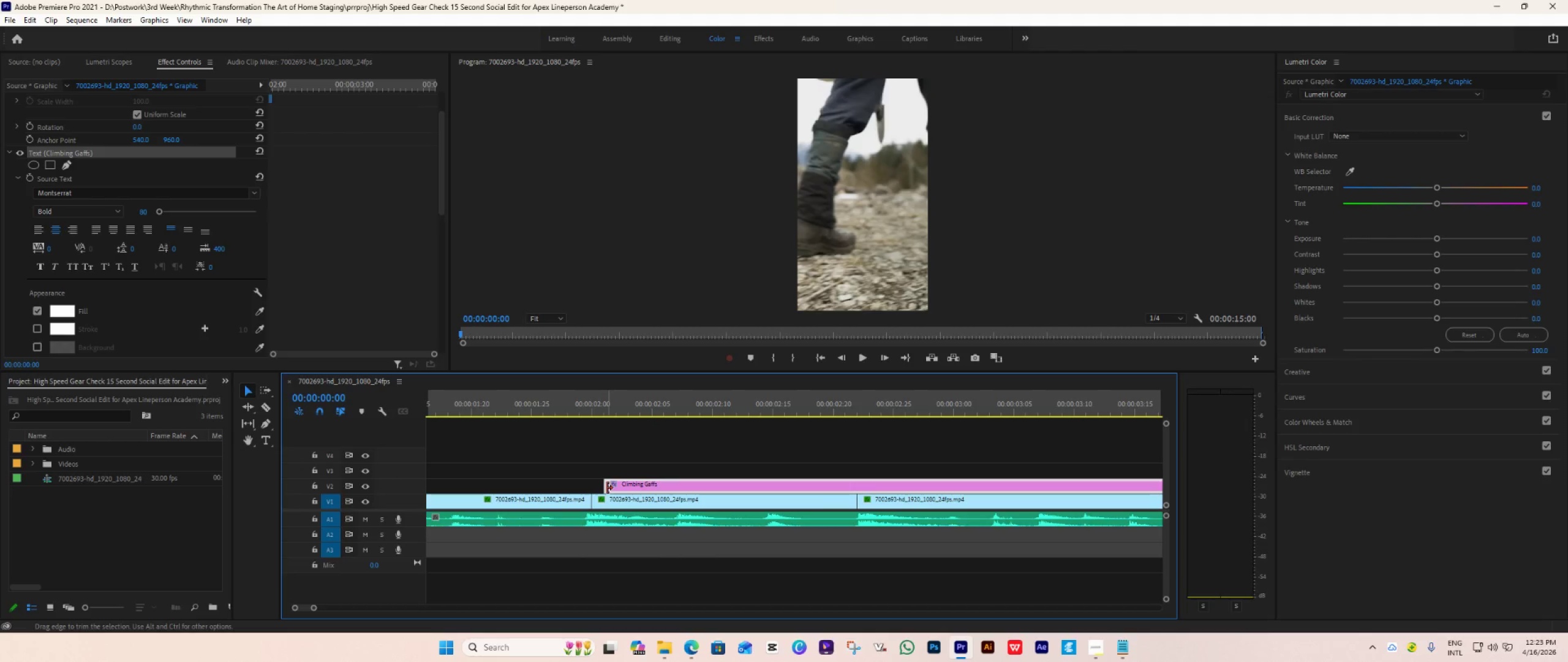 
left_click_drag(start_coordinate=[607, 488], to_coordinate=[592, 497])
 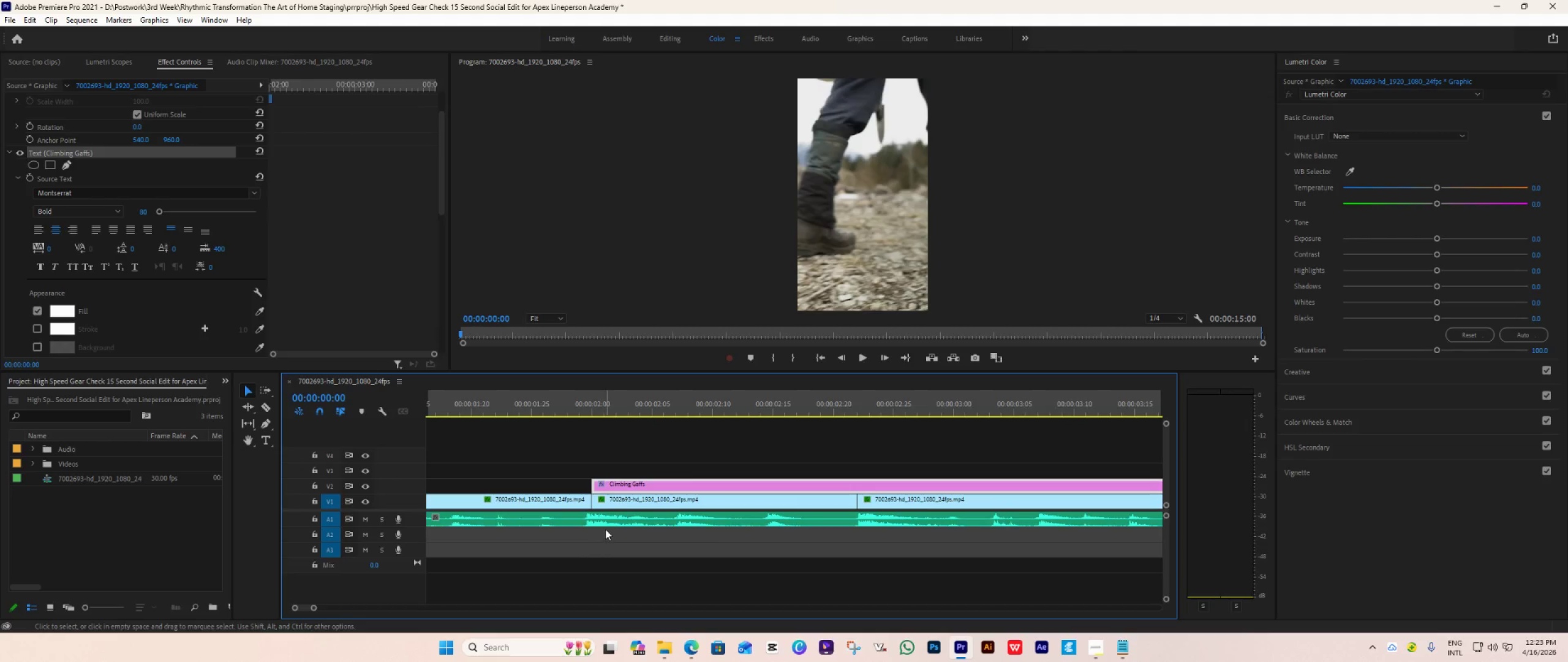 
hold_key(key=AltLeft, duration=2.91)
scroll: coordinate [614, 529], scroll_direction: down, amount: 15.0
 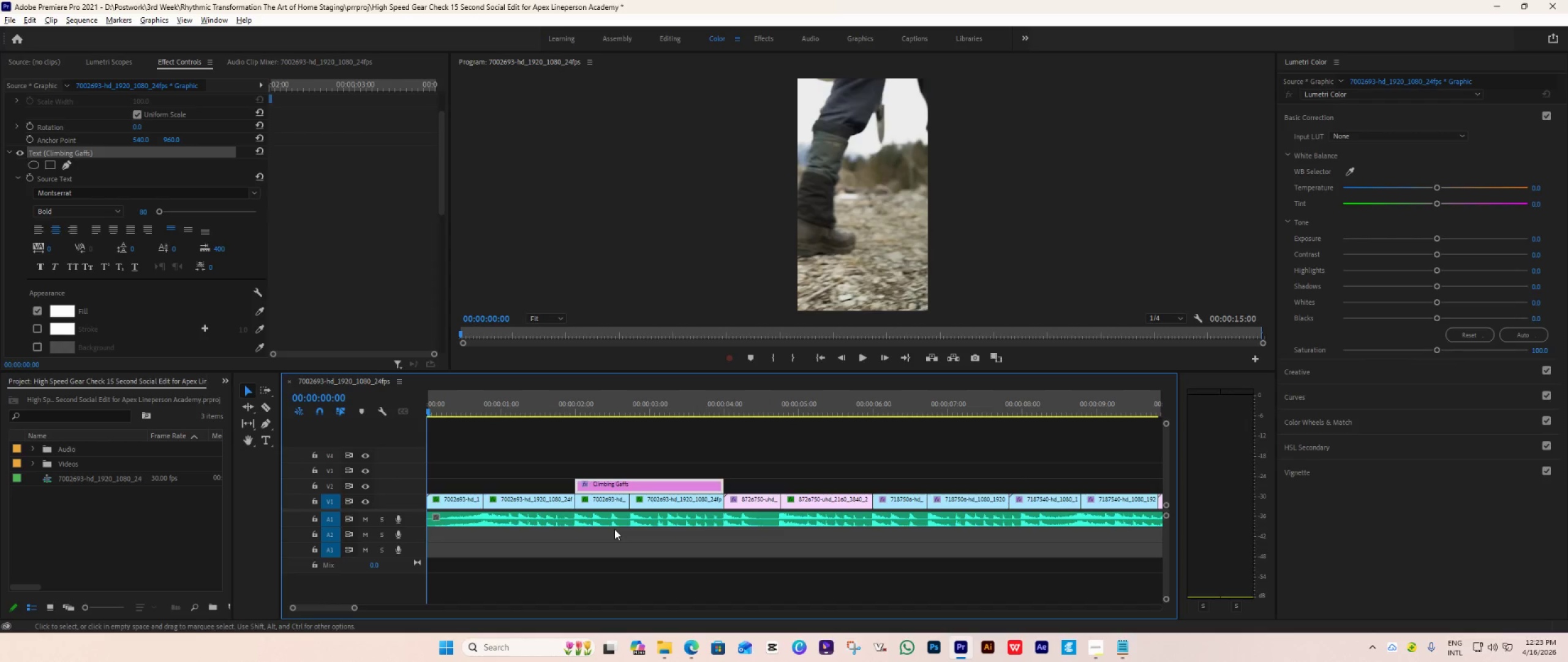 
hold_key(key=AltLeft, duration=0.75)
hold_key(key=AltLeft, duration=0.45)
hold_key(key=AltLeft, duration=5.58)
scroll: coordinate [614, 529], scroll_direction: up, amount: 3.0
 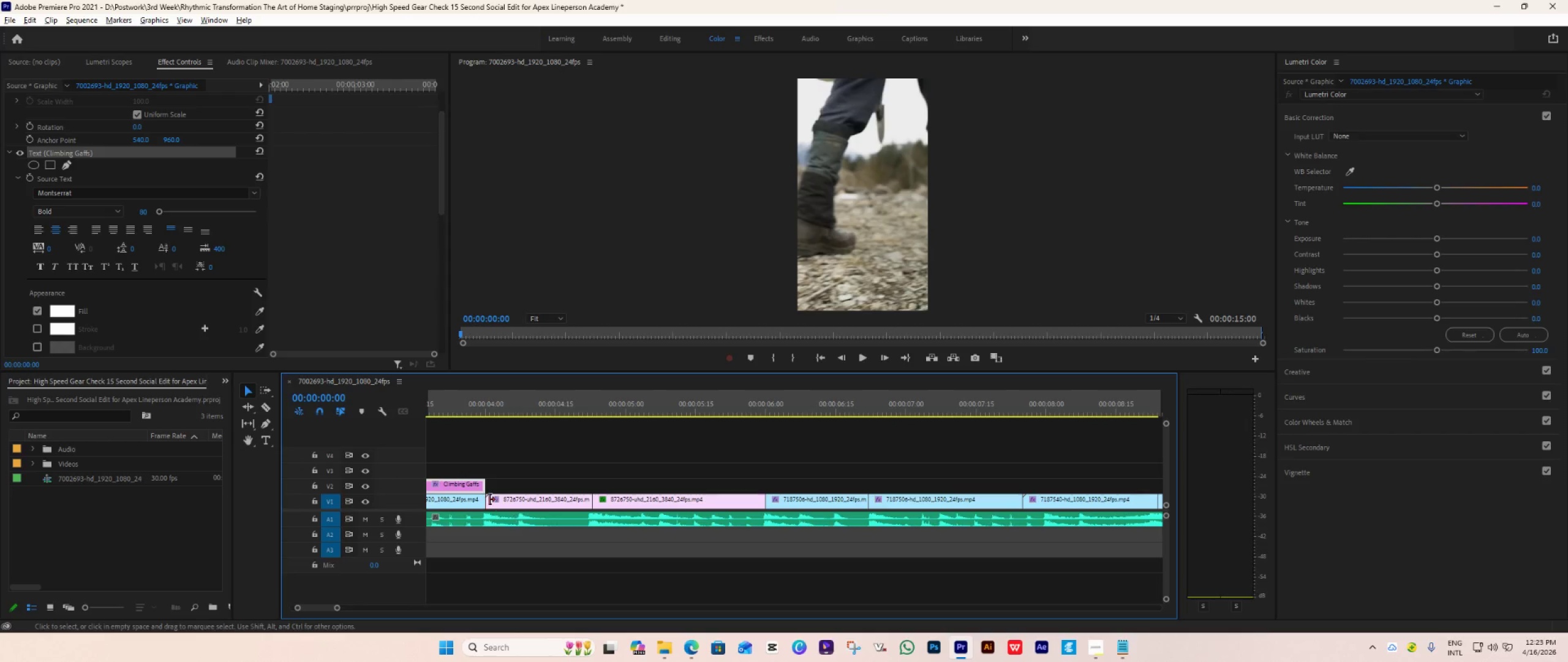 
left_click_drag(start_coordinate=[457, 484], to_coordinate=[1021, 487])
 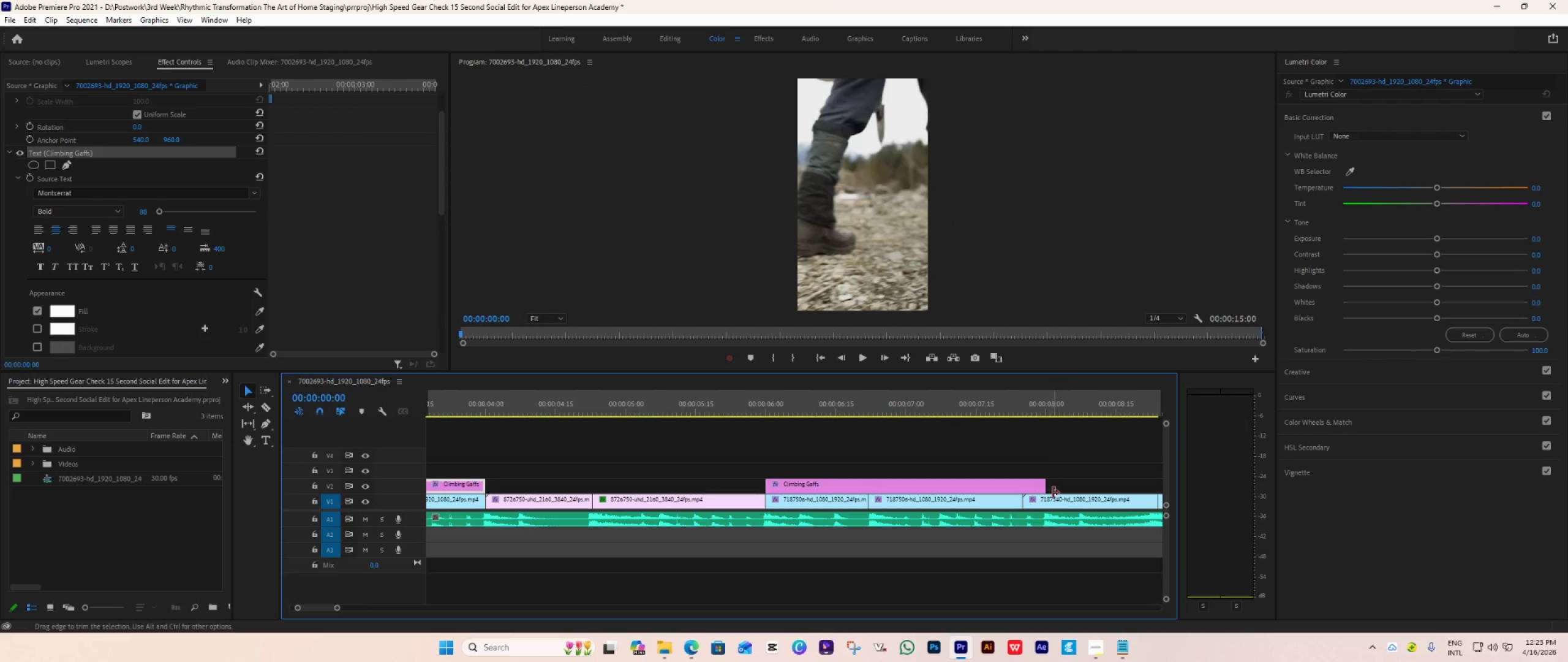 
scroll: coordinate [997, 529], scroll_direction: up, amount: 5.0
 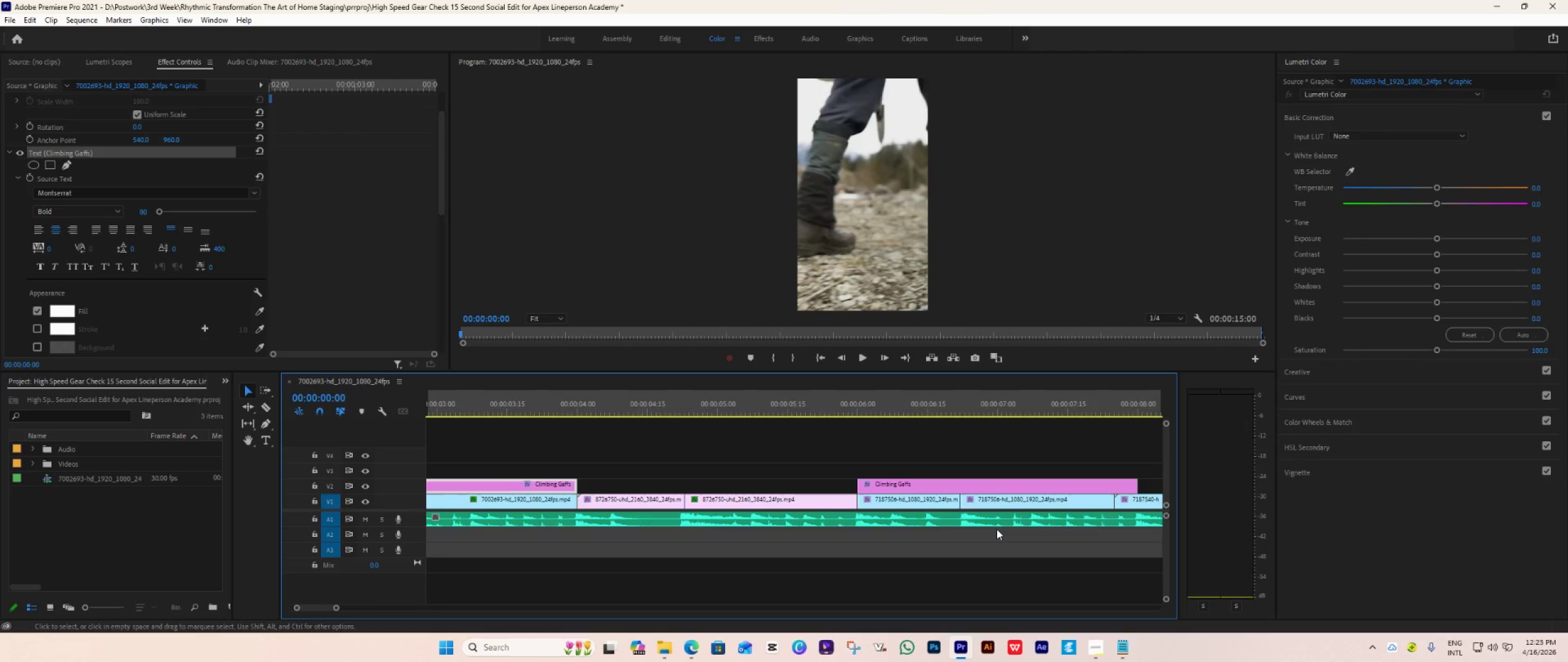 
scroll: coordinate [756, 521], scroll_direction: down, amount: 19.0
 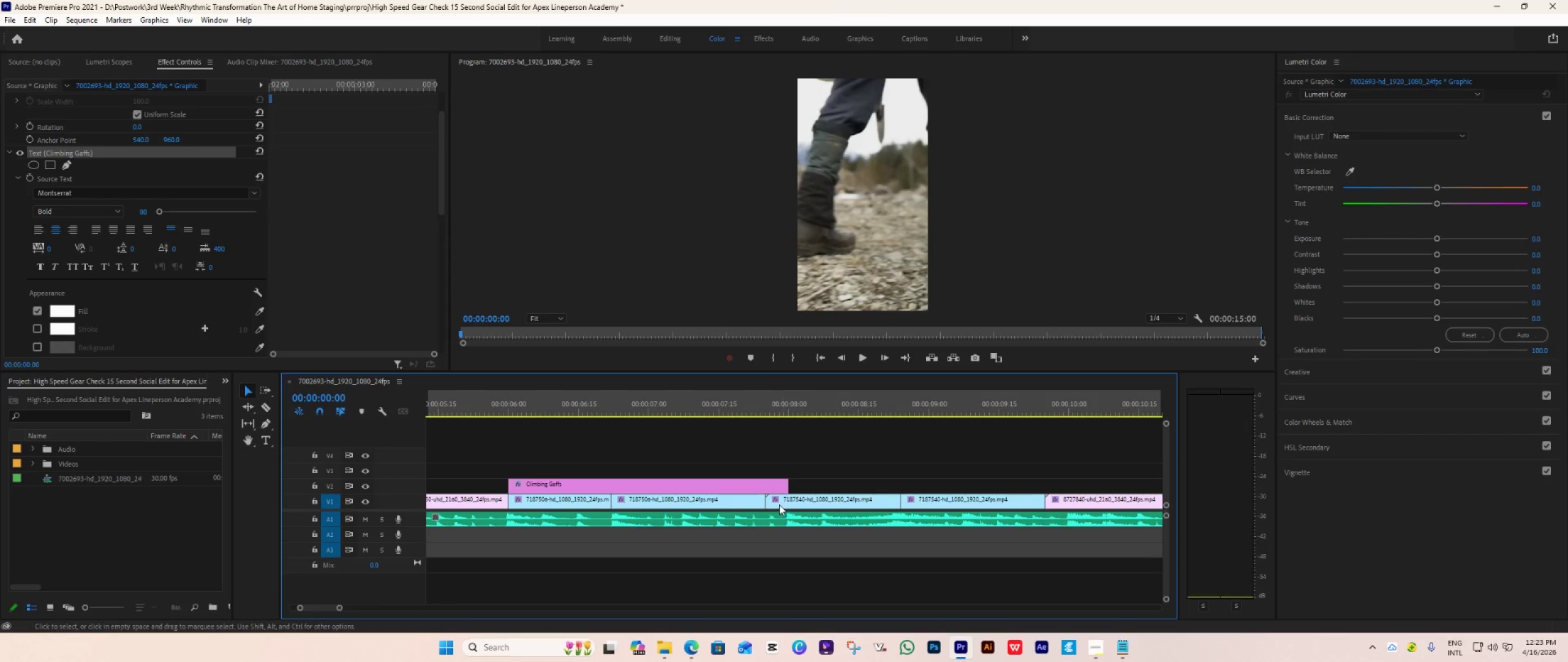 
left_click_drag(start_coordinate=[769, 501], to_coordinate=[791, 511])
 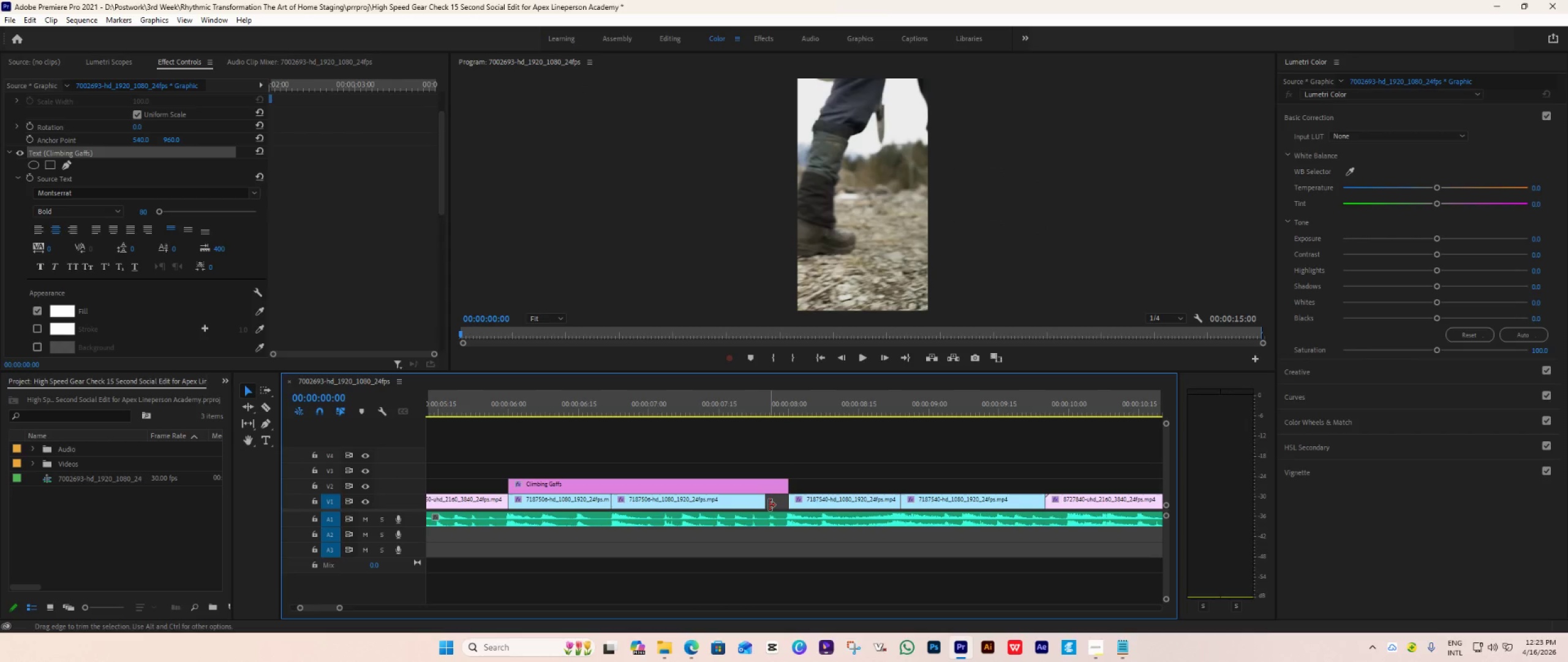 
left_click_drag(start_coordinate=[768, 504], to_coordinate=[791, 515])
 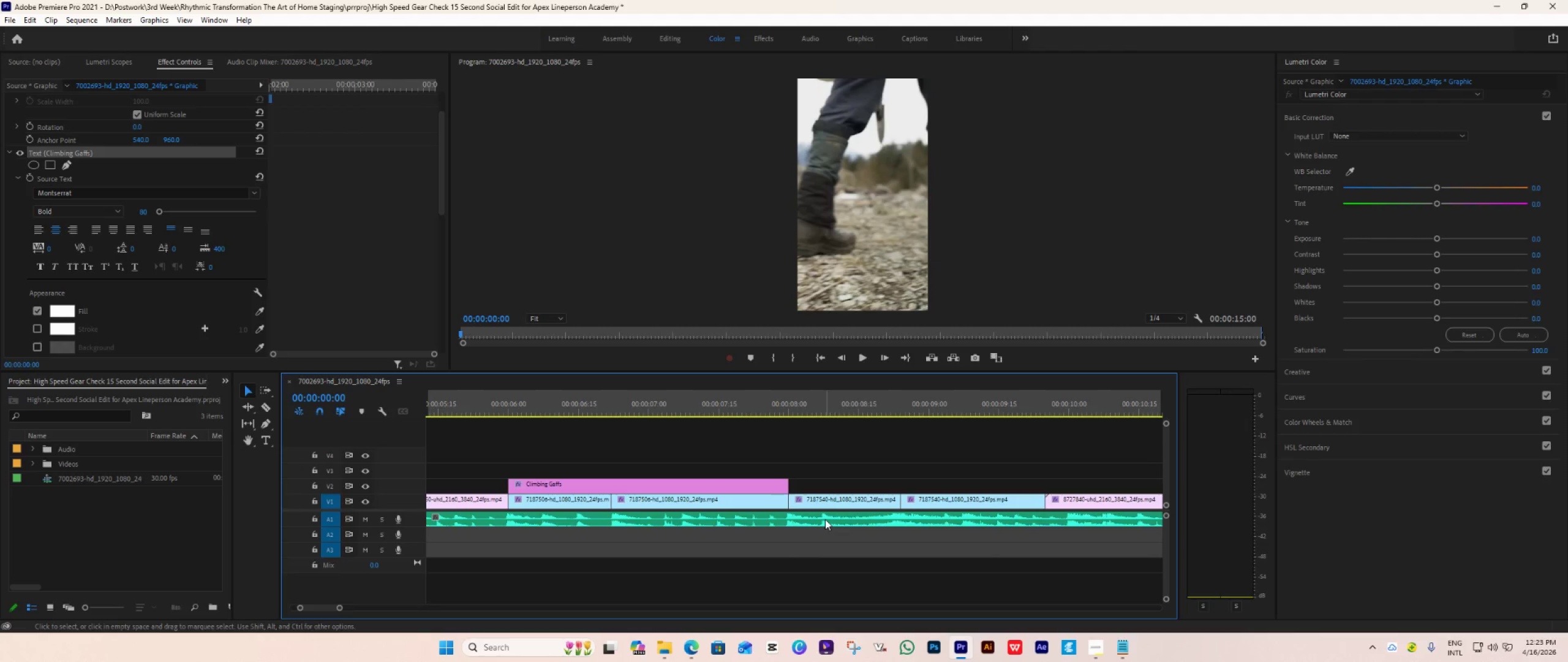 
left_click([647, 487])
 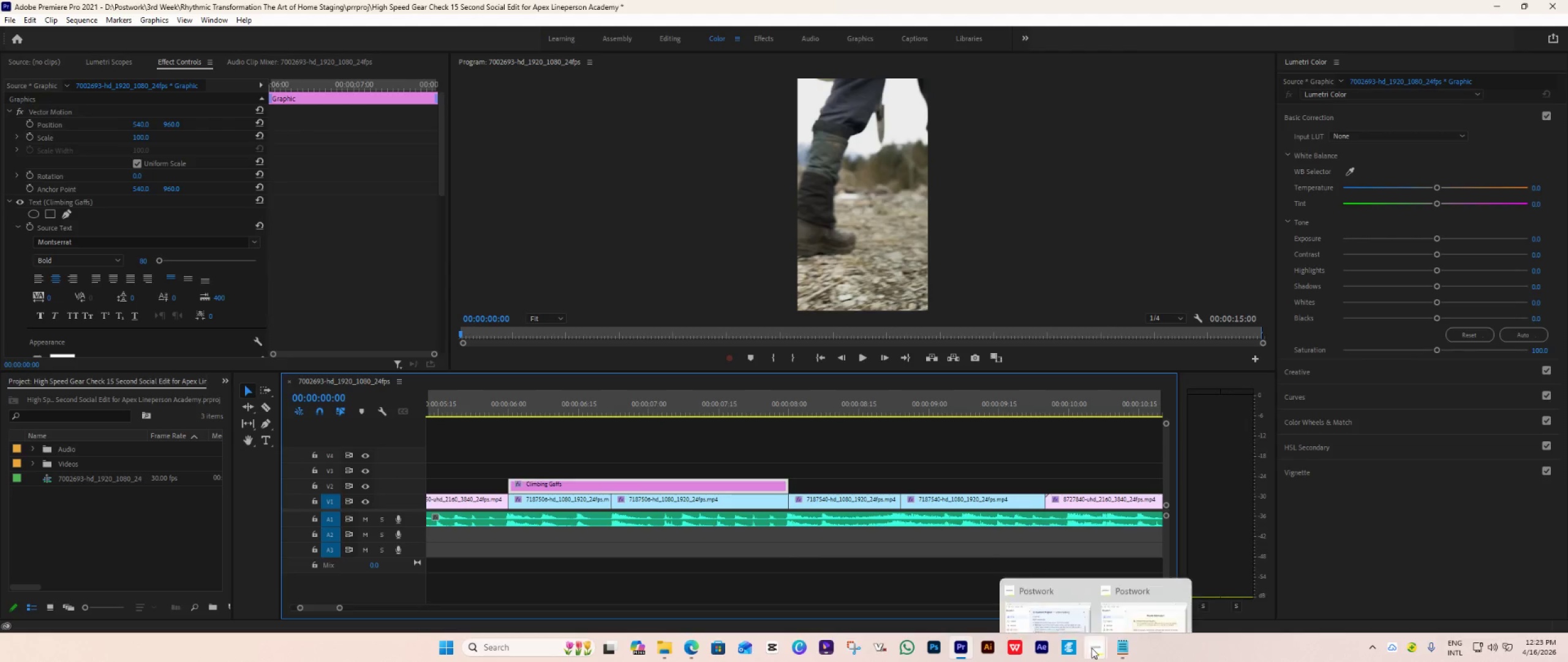 
left_click([1046, 596])